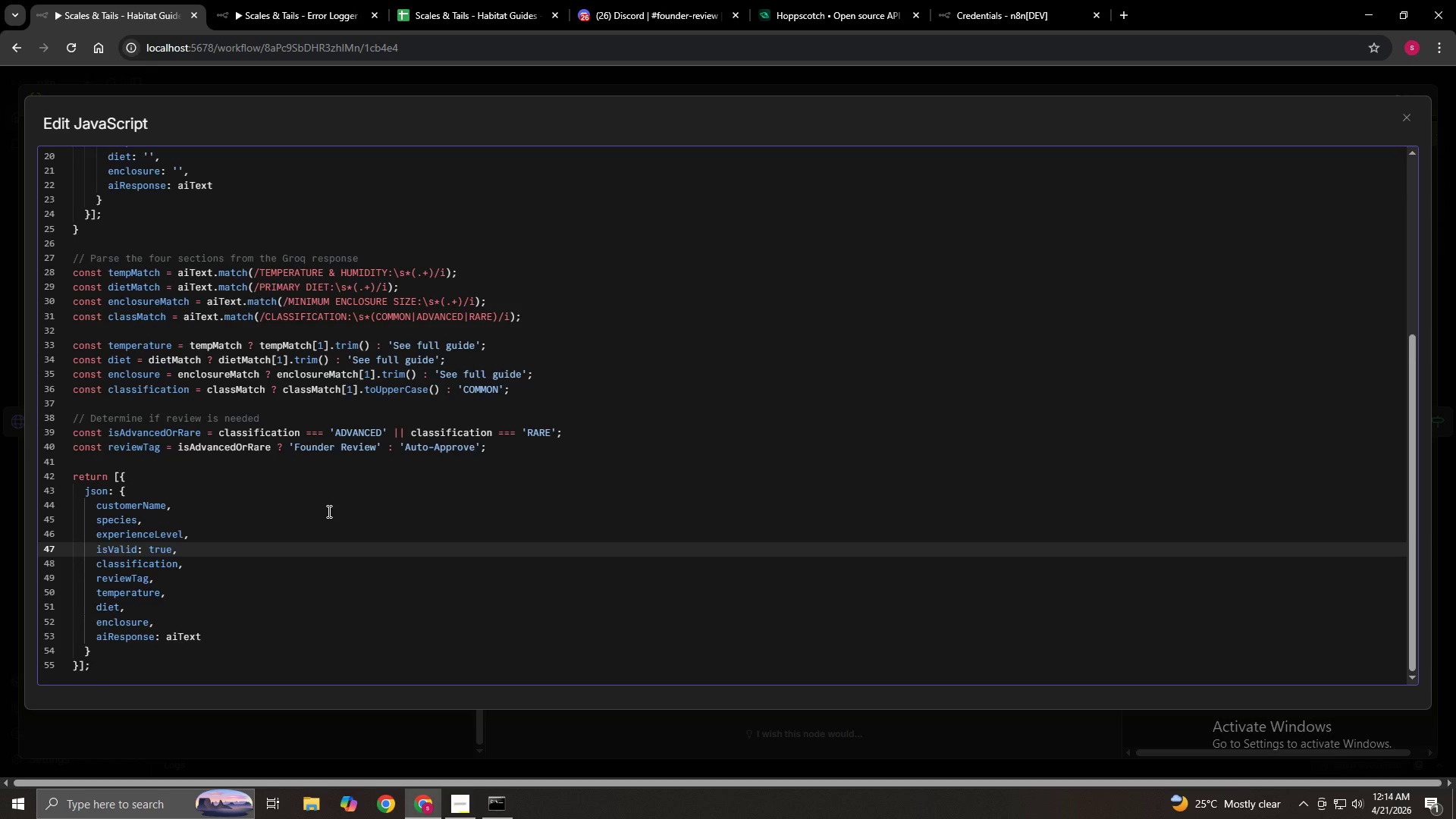 
left_click([1395, 111])
 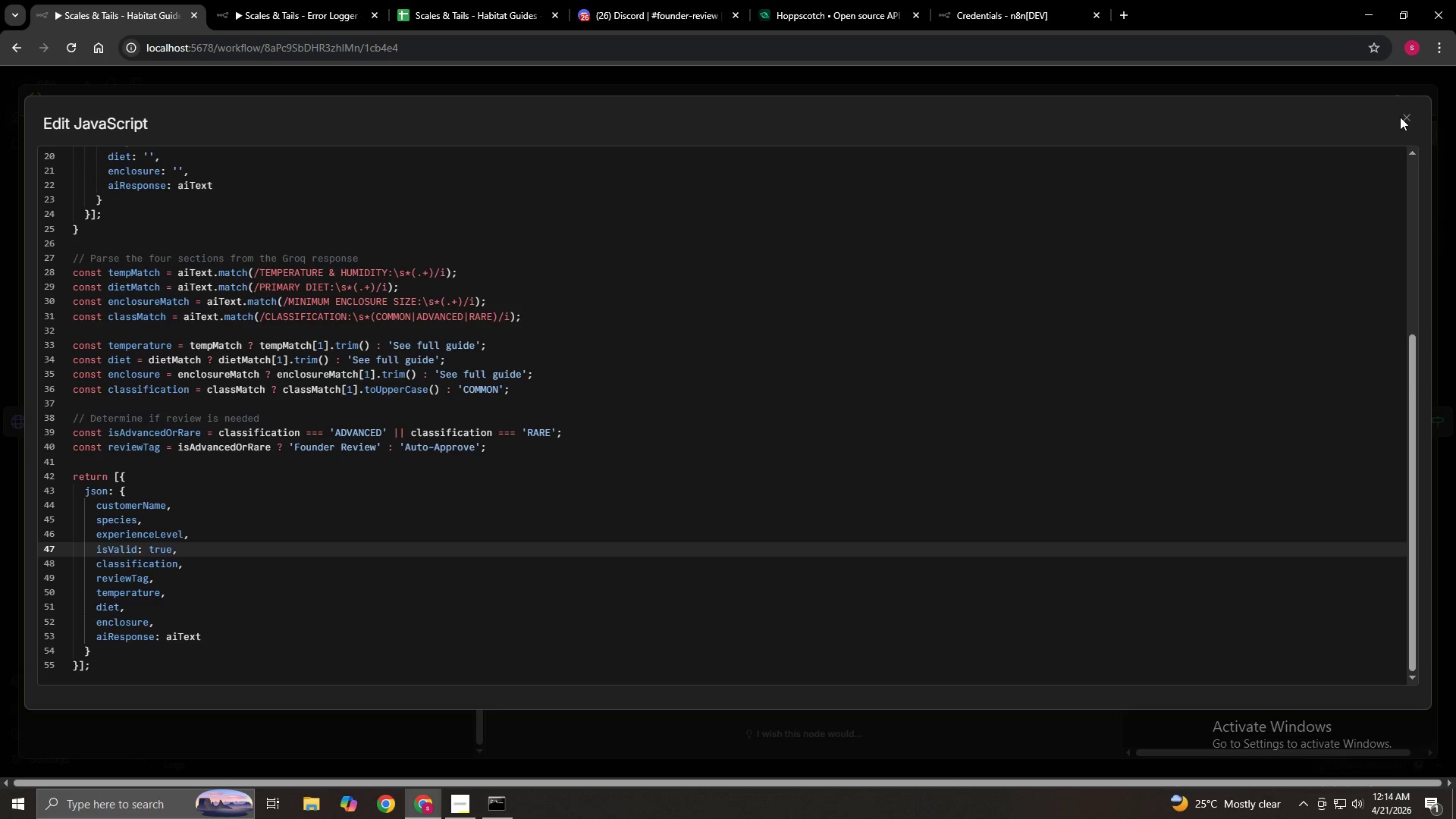 
left_click([1400, 117])
 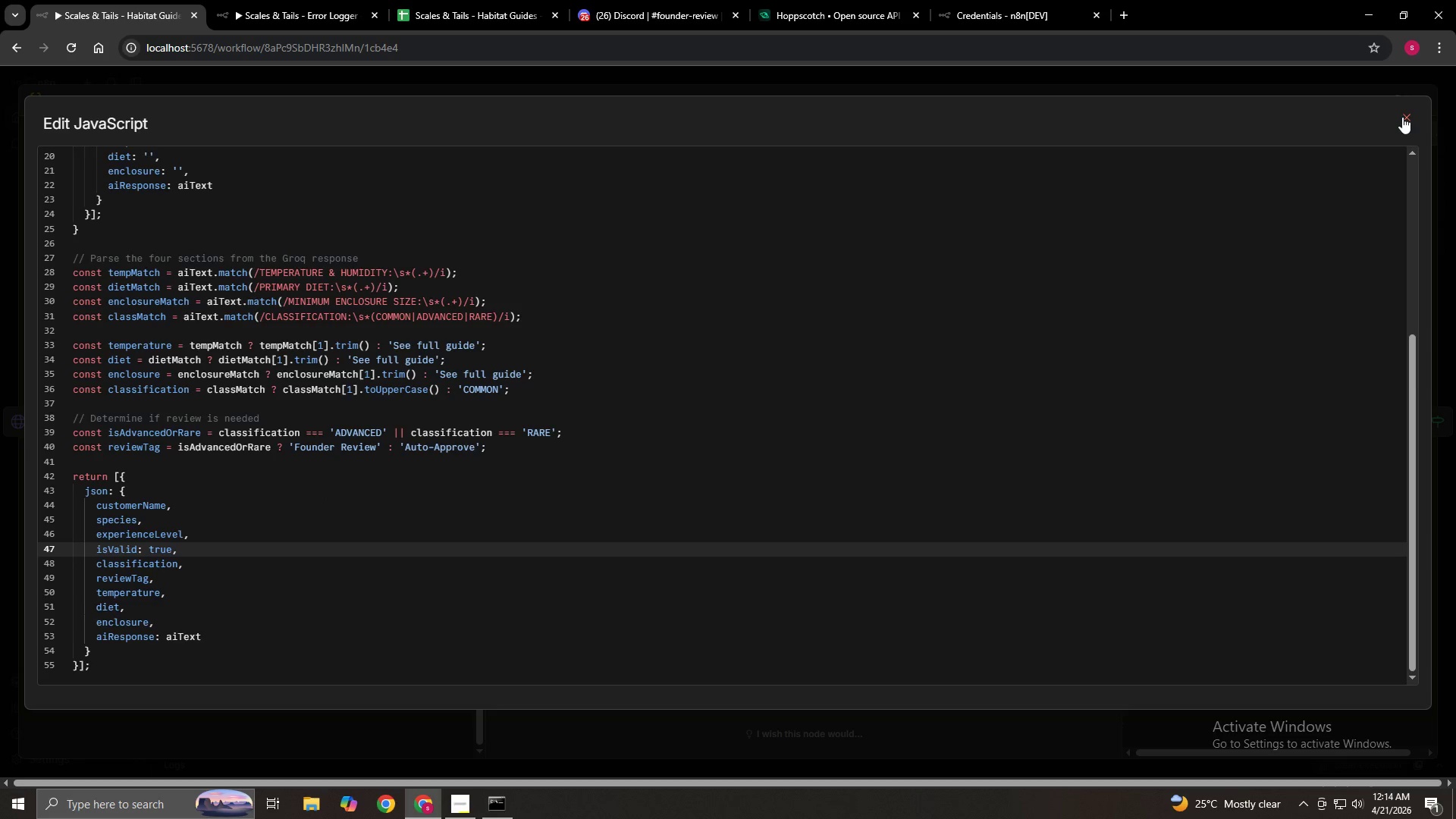 
left_click([1402, 117])
 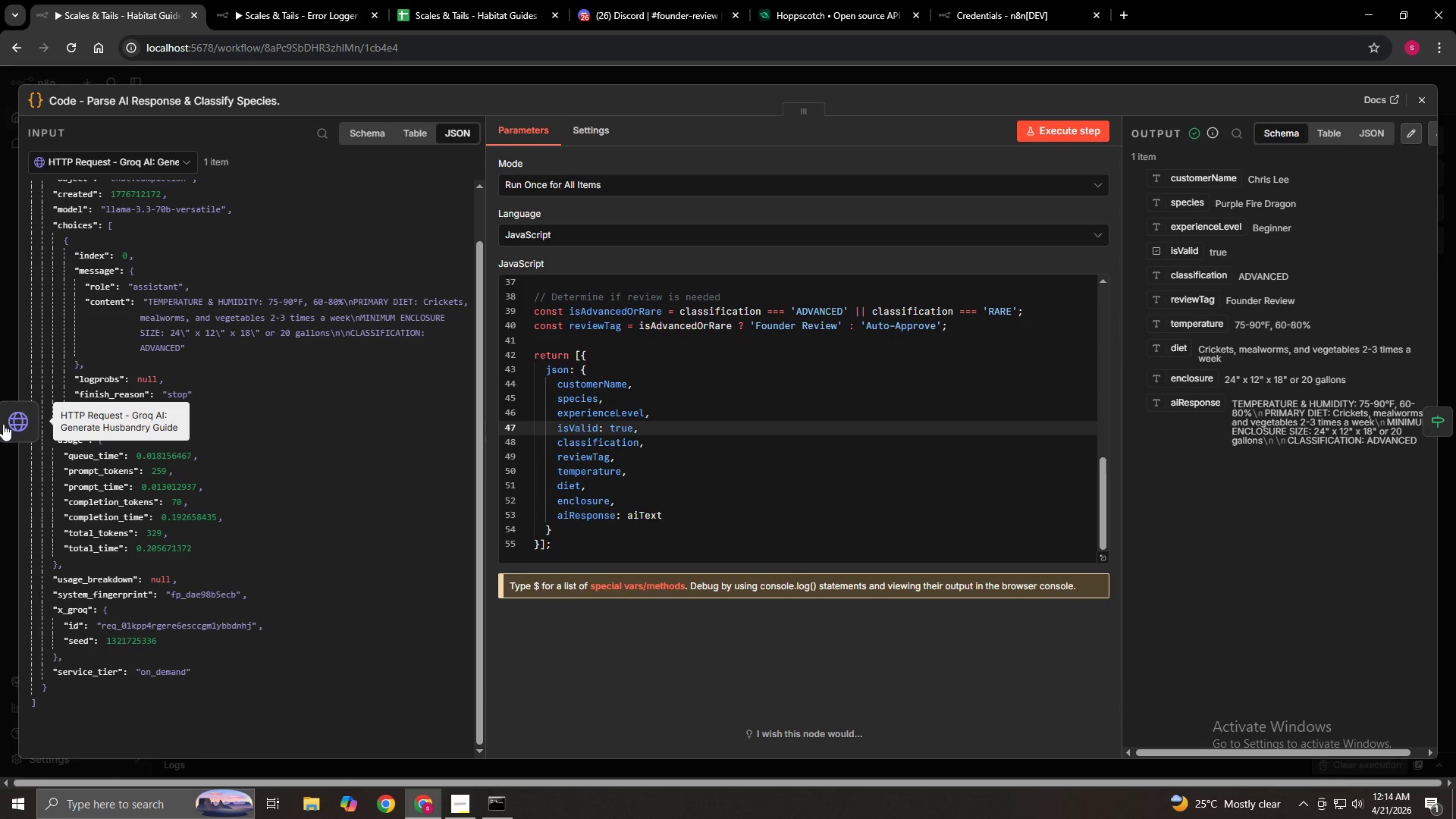 
left_click([3, 424])
 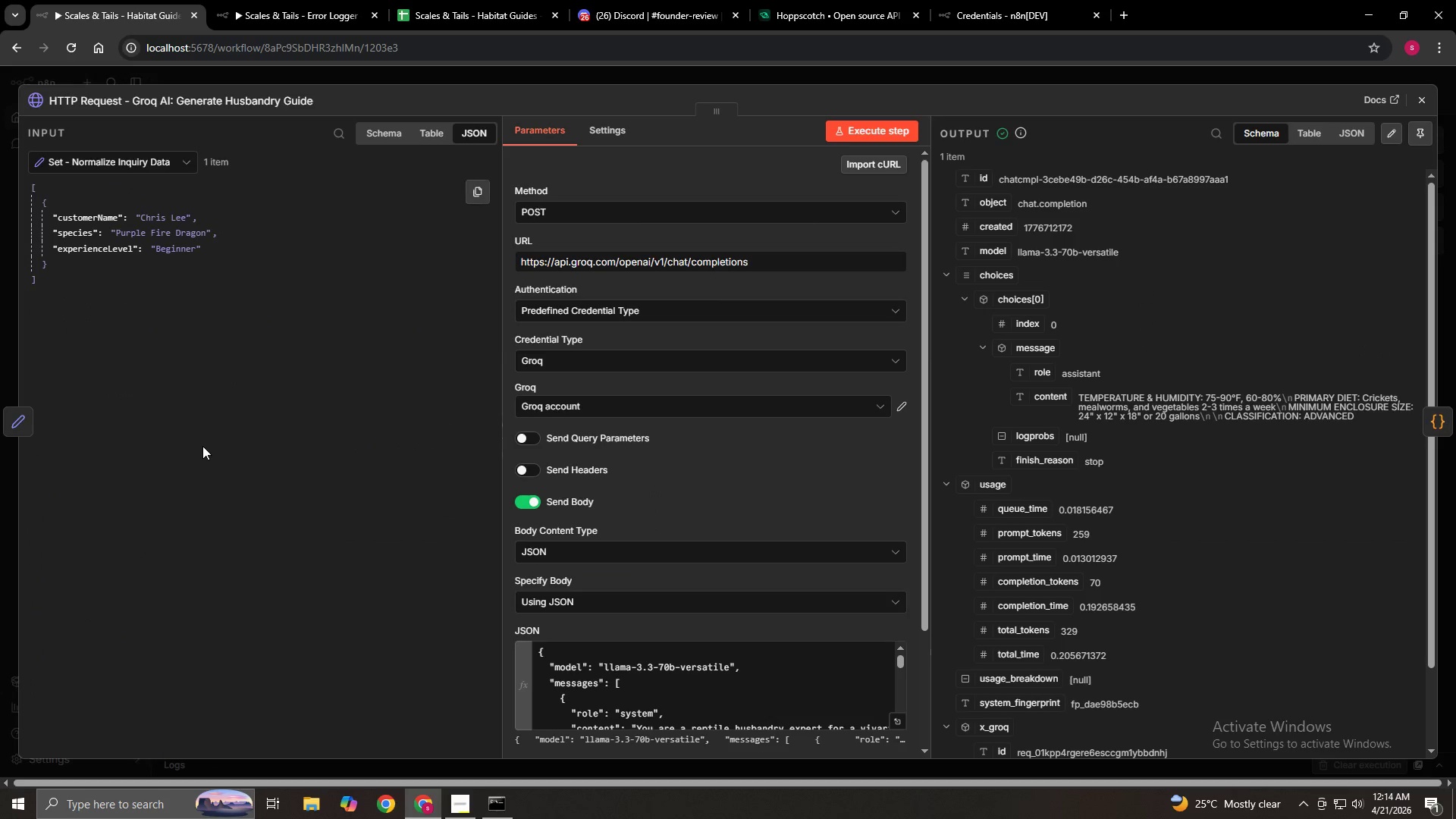 
scroll: coordinate [645, 460], scroll_direction: down, amount: 7.0
 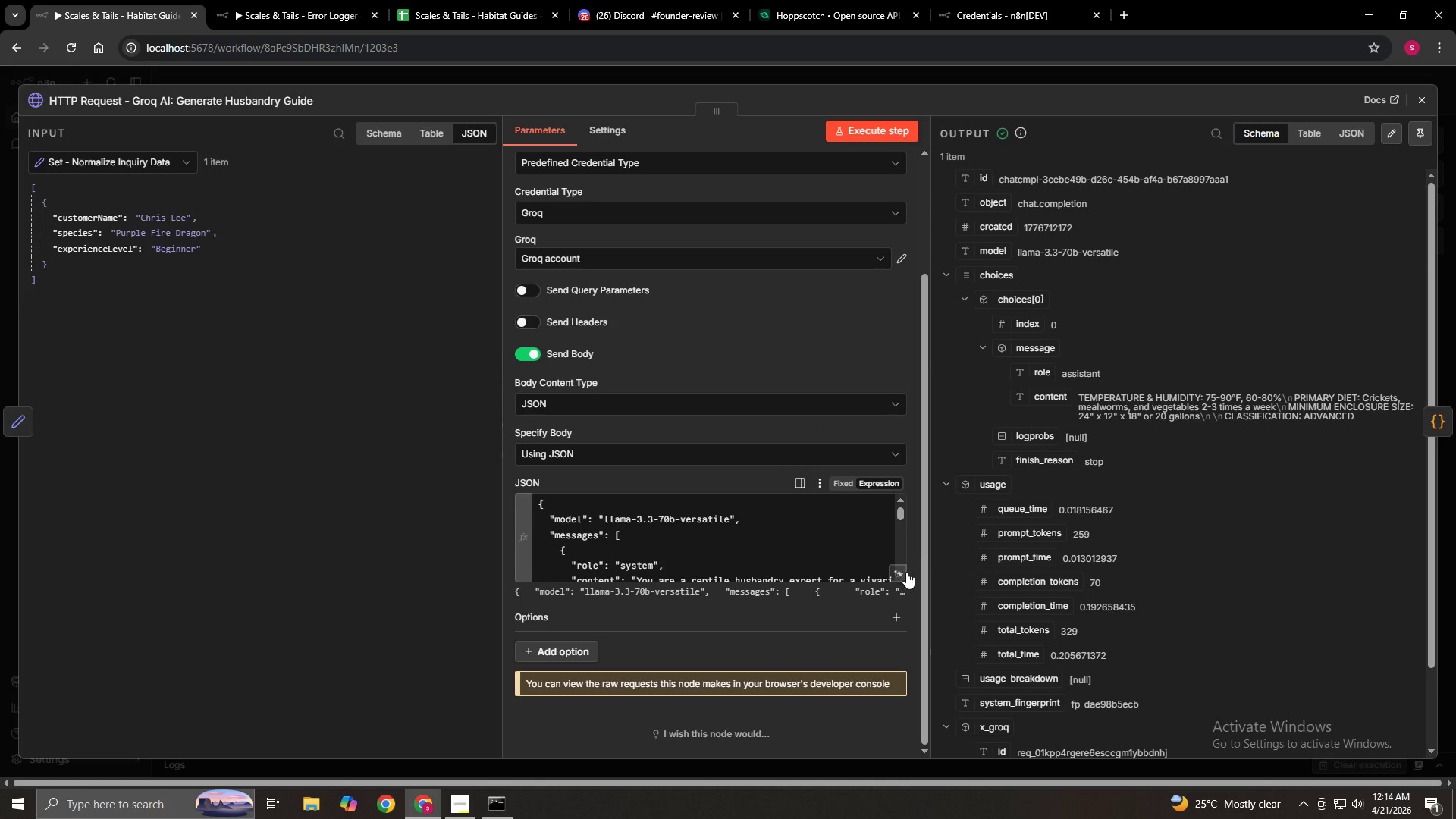 
left_click([905, 570])
 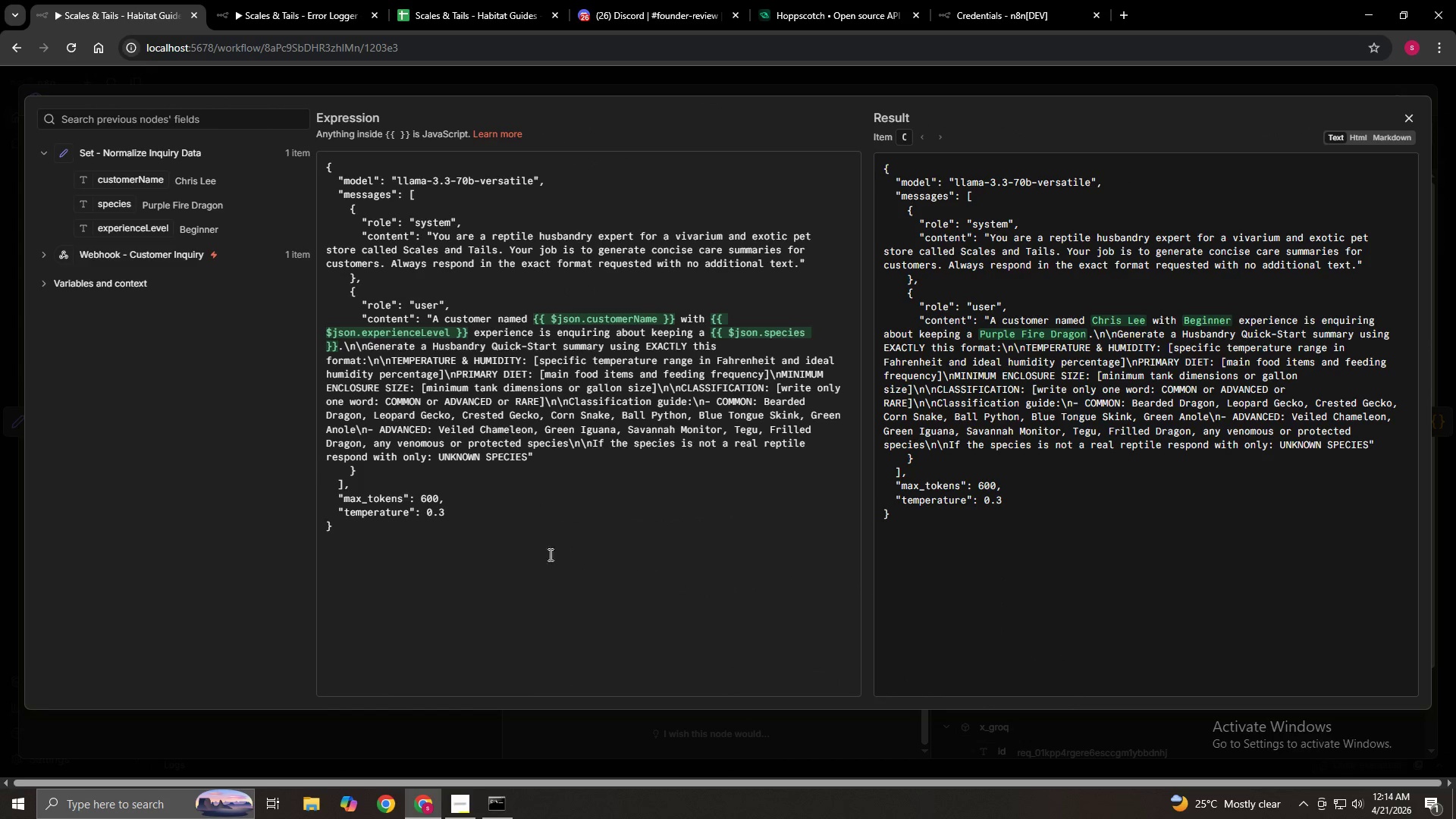 
left_click_drag(start_coordinate=[429, 570], to_coordinate=[324, 165])
 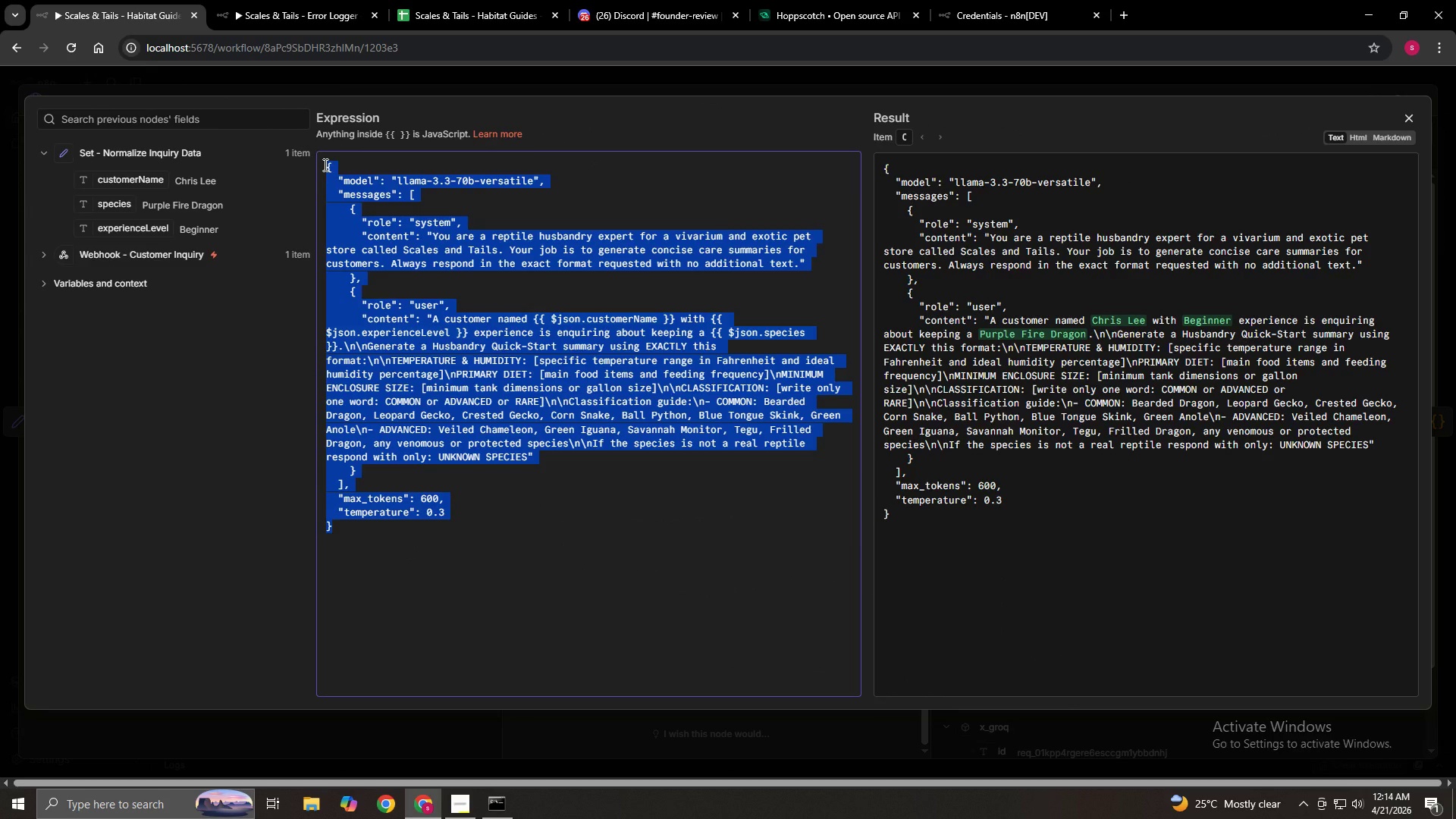 
key(Control+C)
 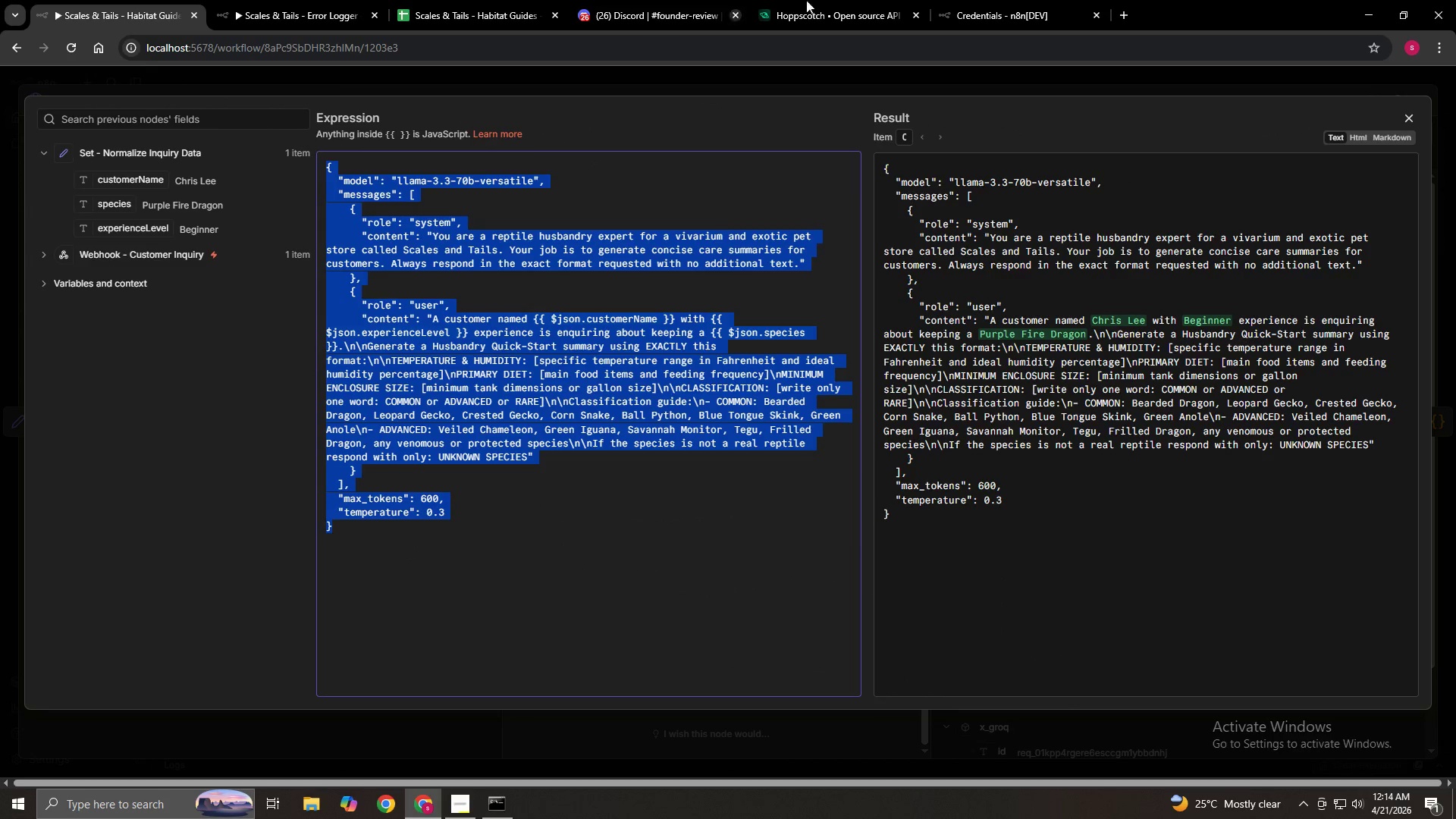 
mouse_move([855, 11])
 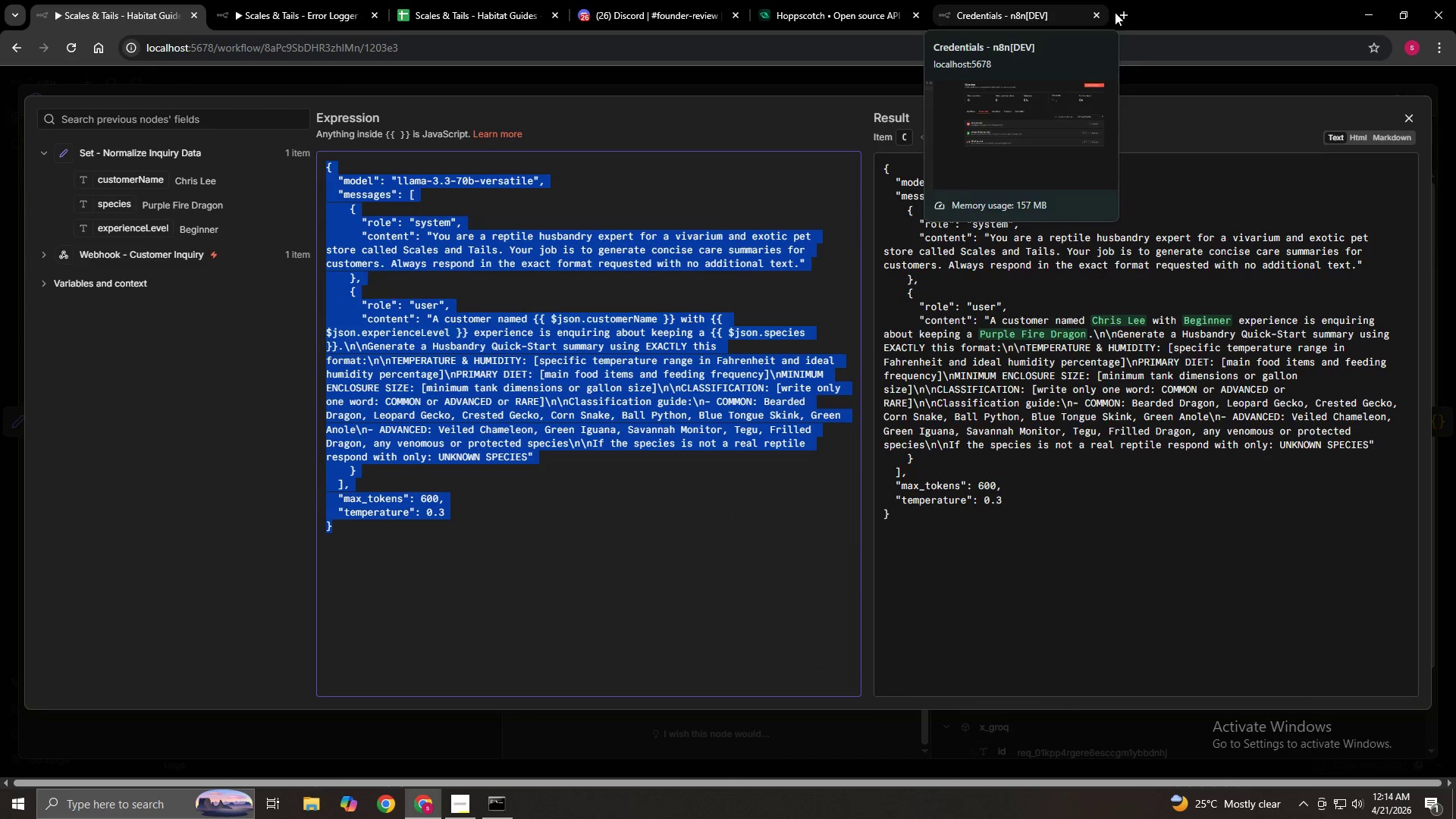 
left_click([1123, 17])
 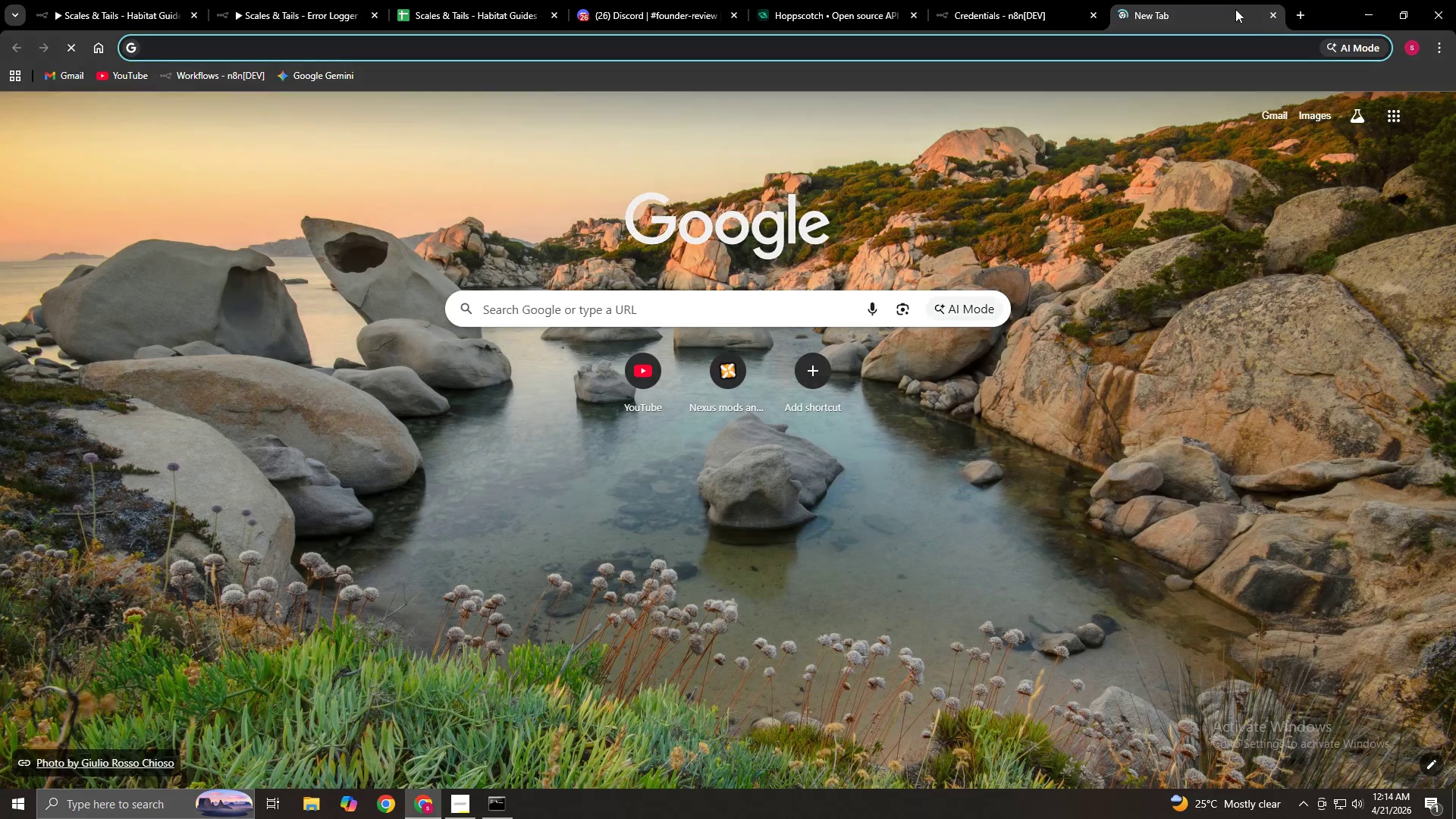 
left_click([1269, 15])
 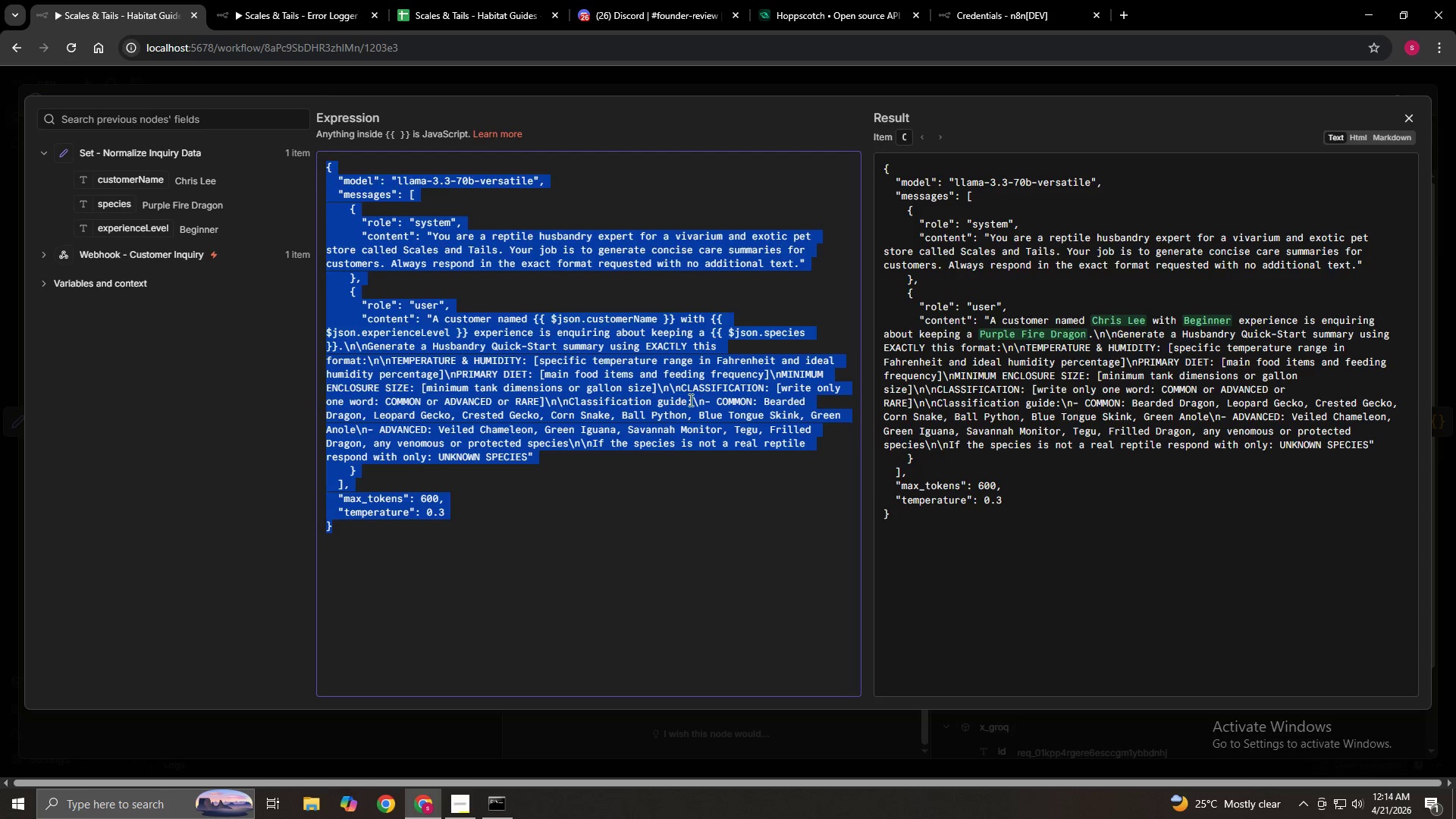 
left_click([637, 575])
 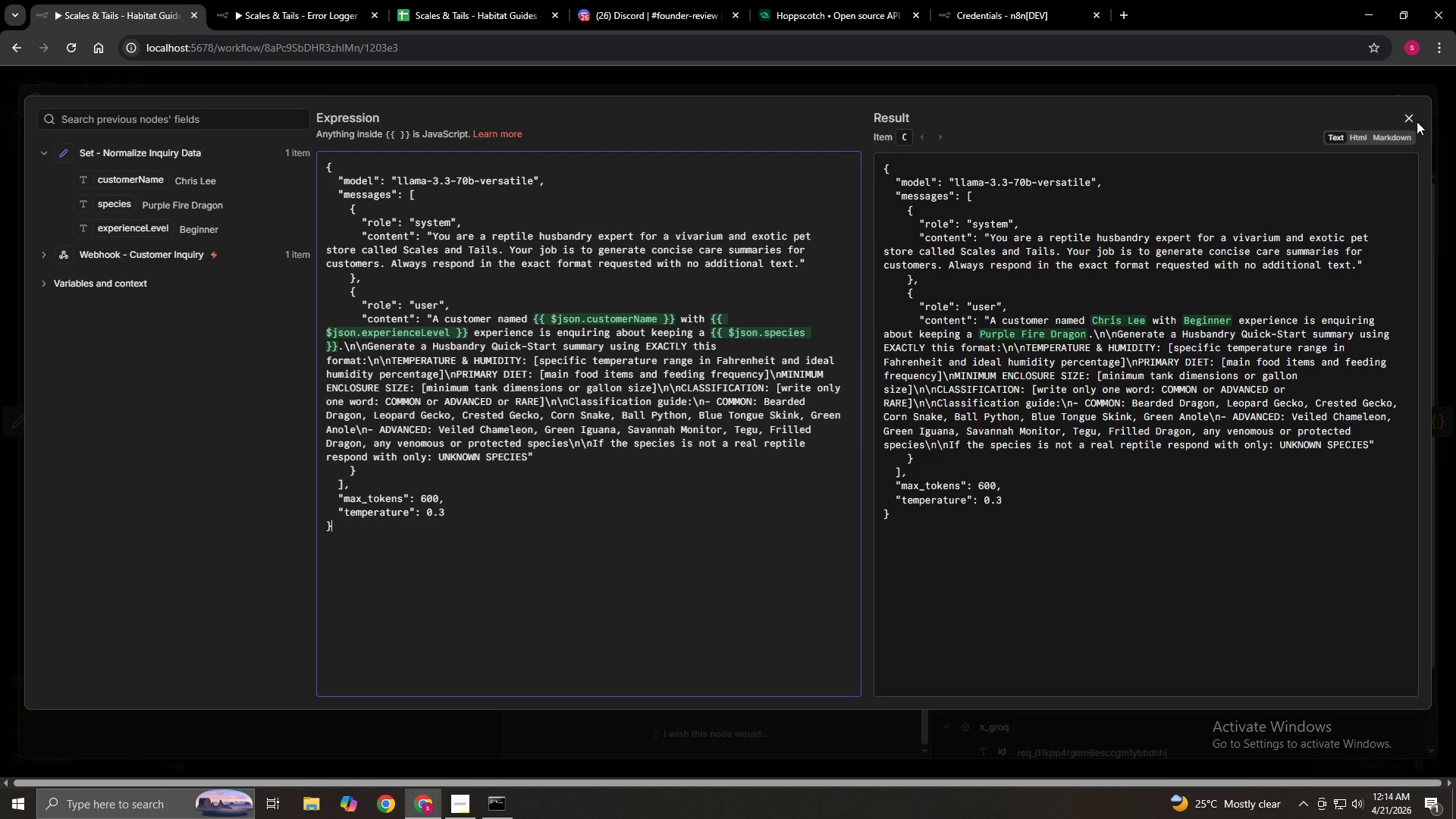 
left_click([1413, 121])
 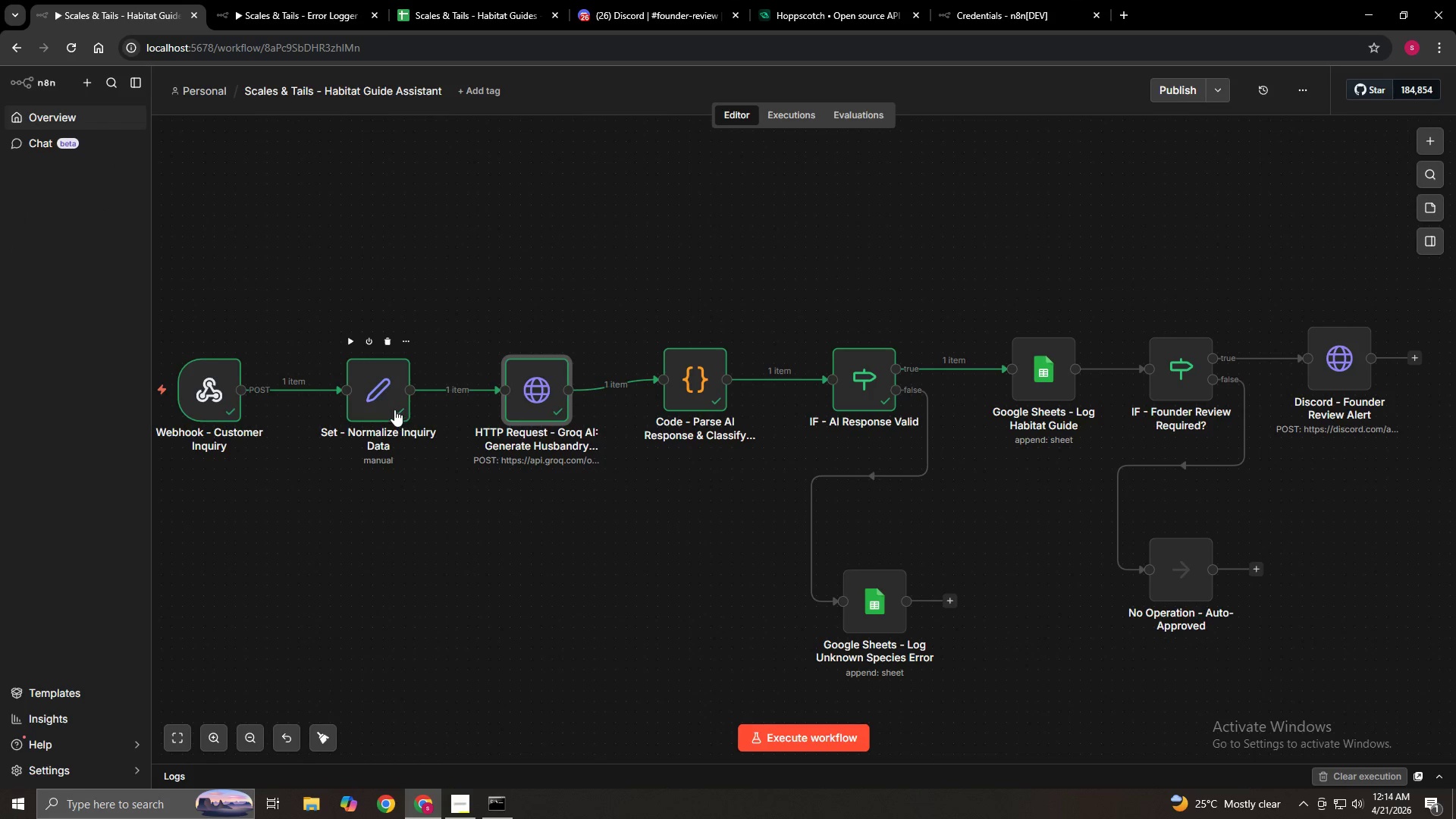 
left_click([393, 403])
 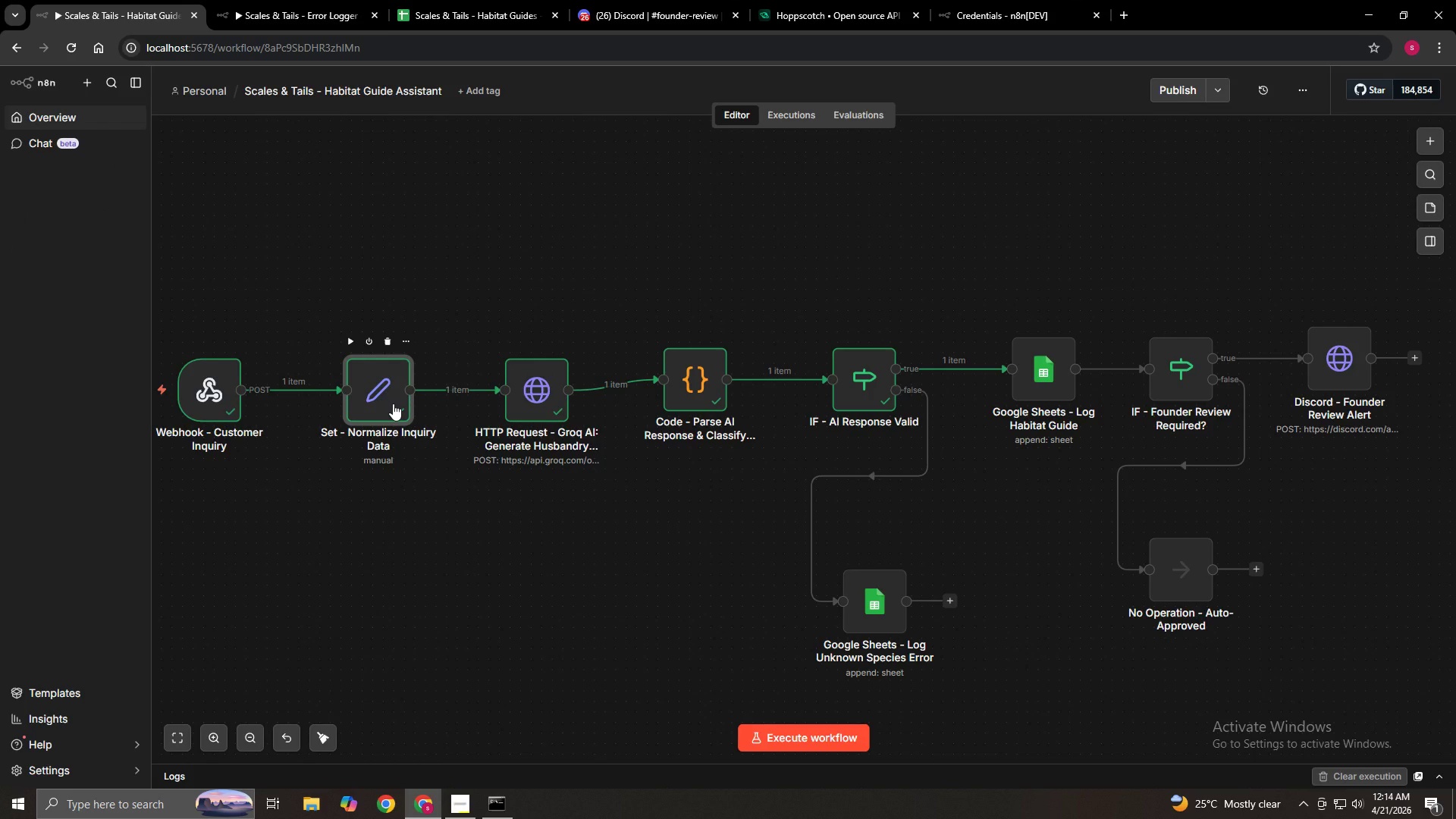 
double_click([393, 403])
 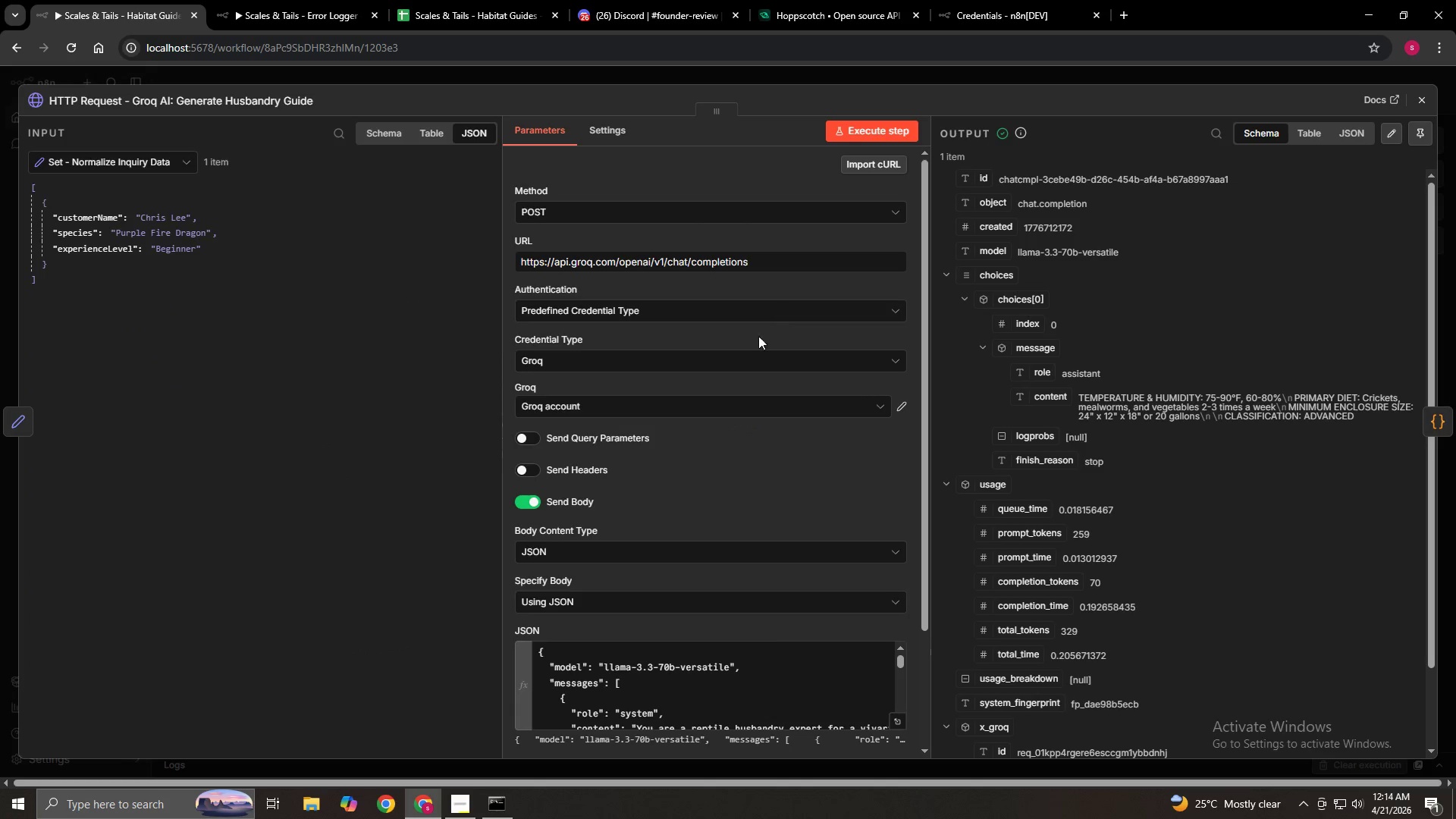 
left_click([896, 717])
 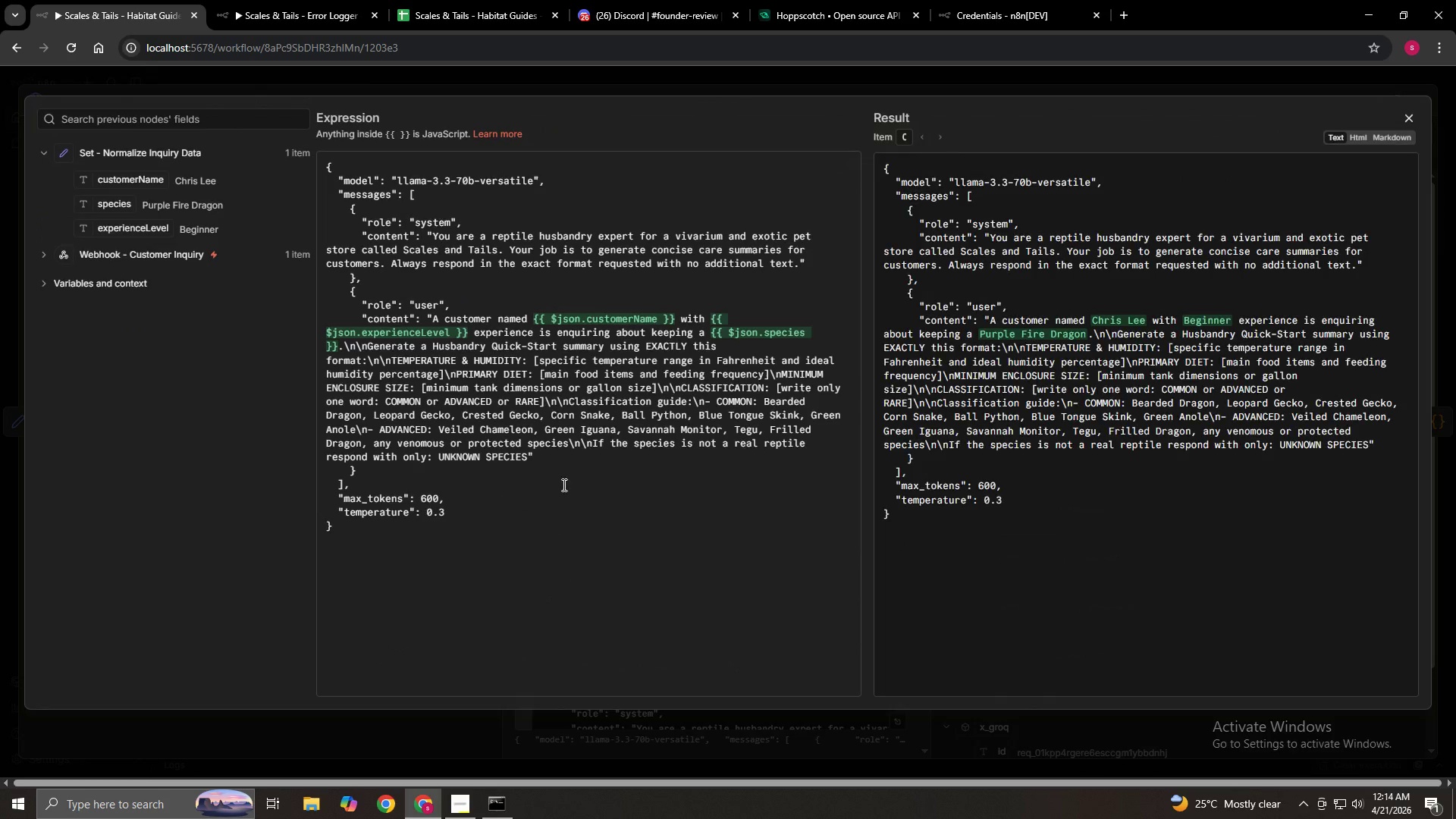 
left_click([559, 480])
 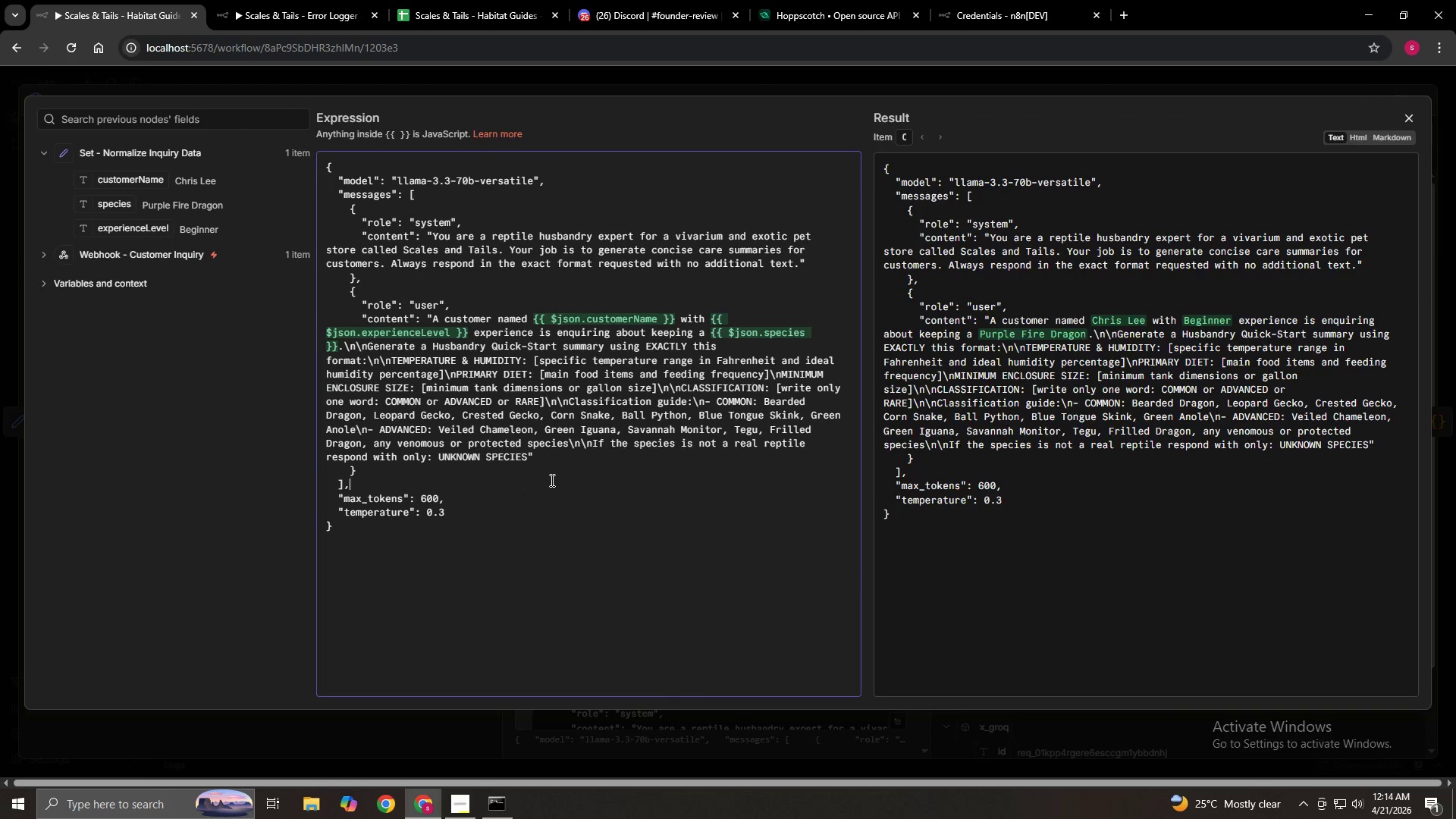 
key(Control+A)
 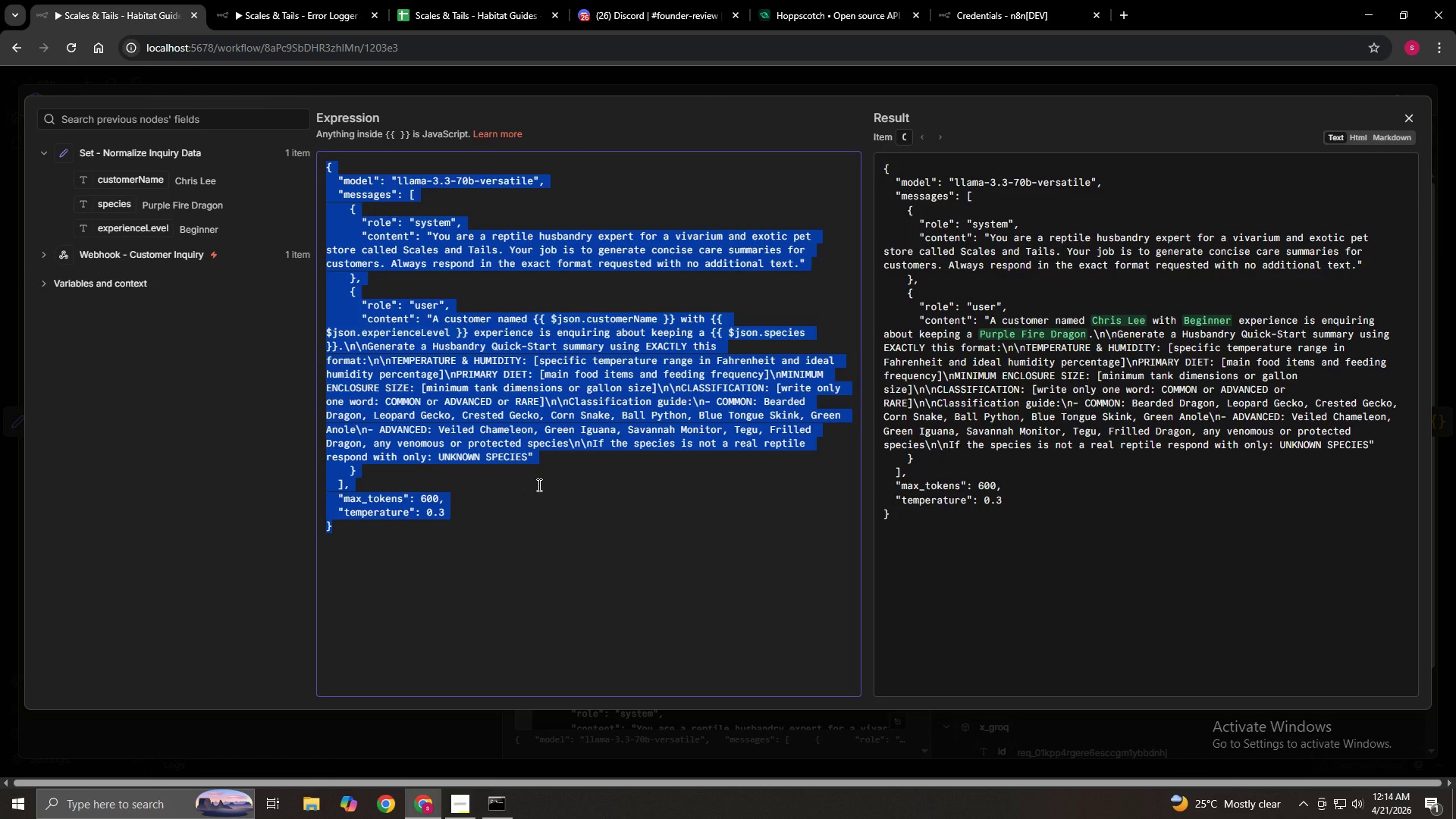 
key(Control+C)
 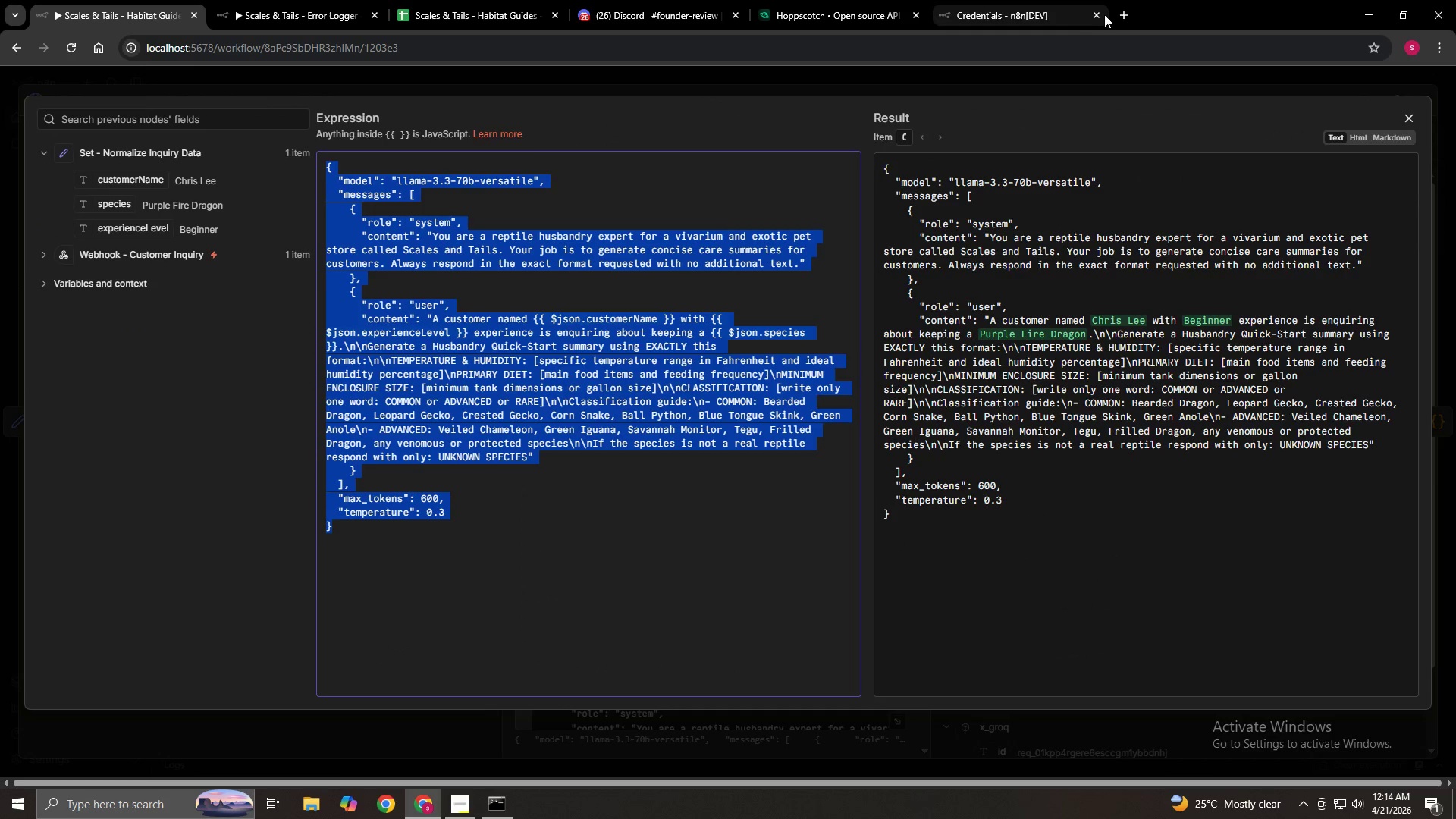 
left_click([1111, 13])
 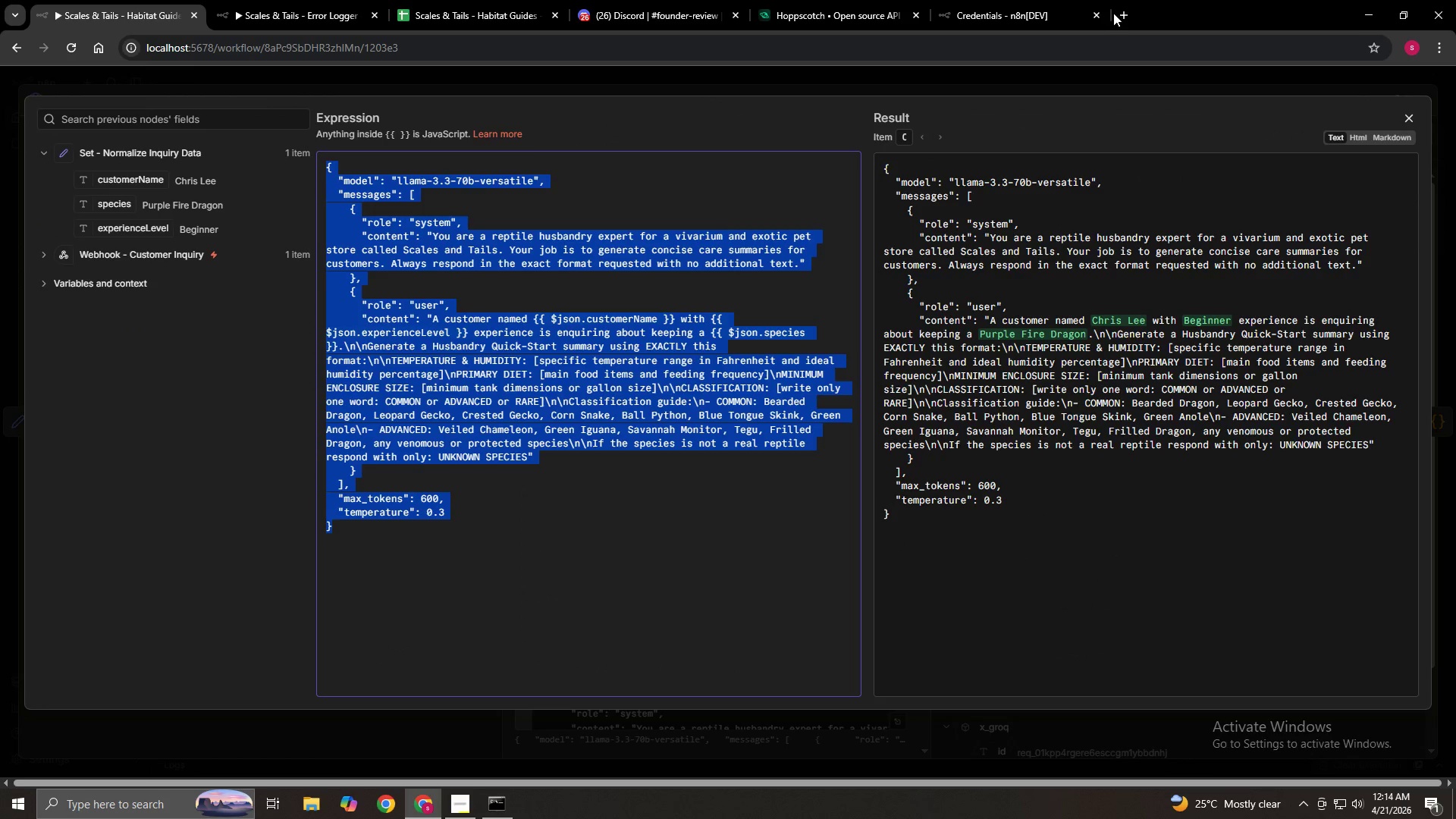 
left_click([1115, 13])
 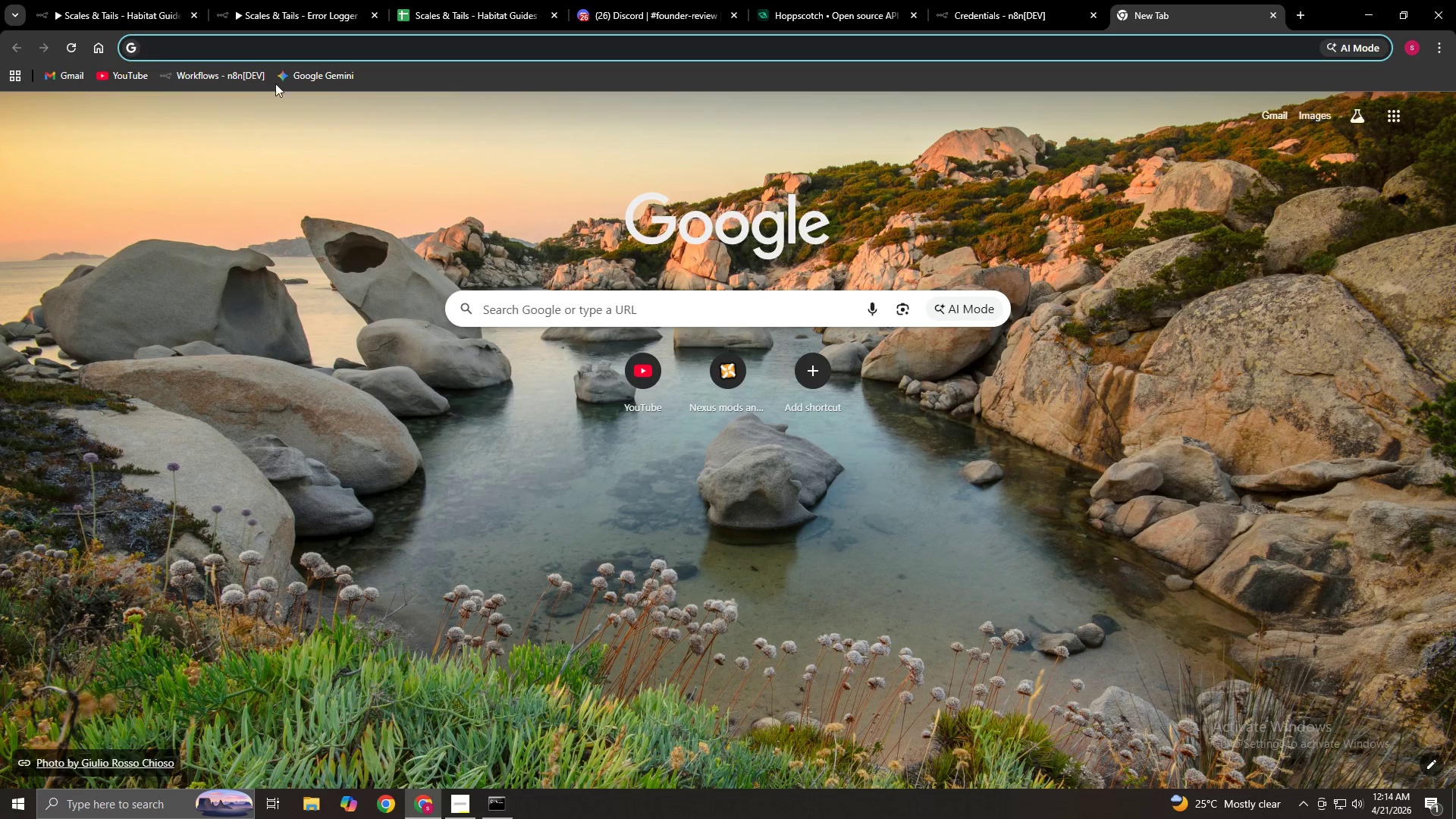 
left_click([297, 77])
 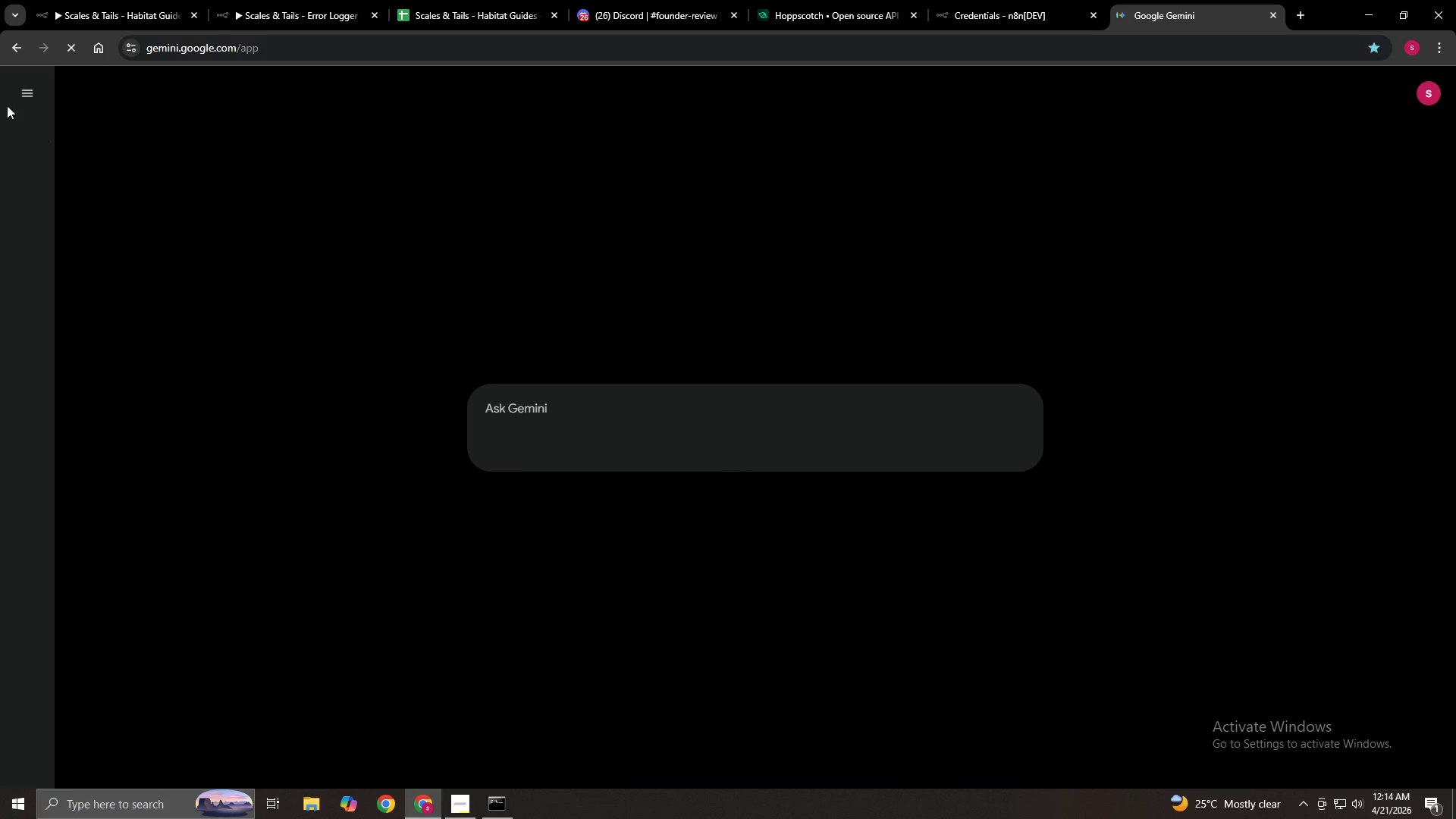 
left_click([27, 85])
 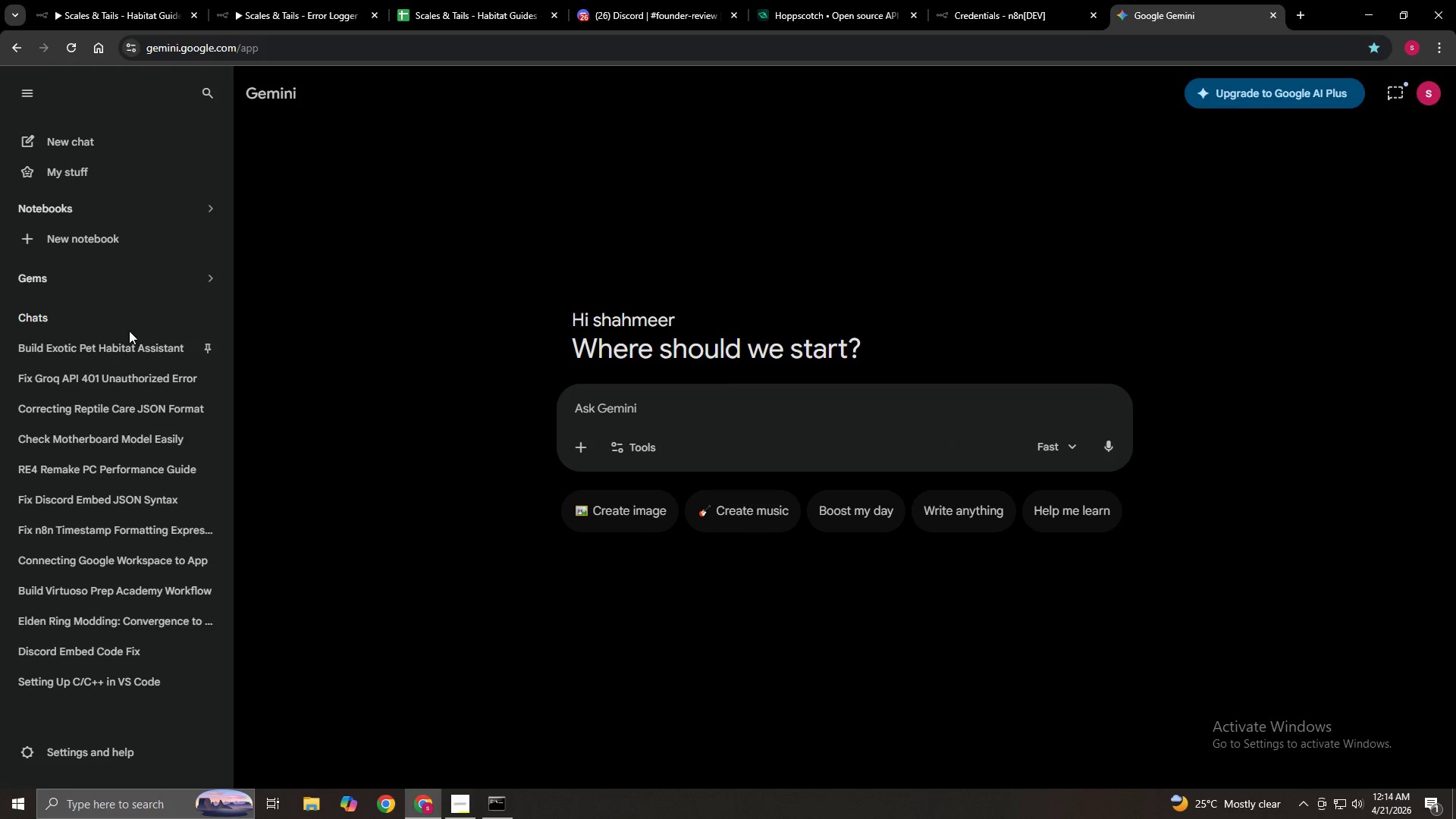 
left_click([118, 345])
 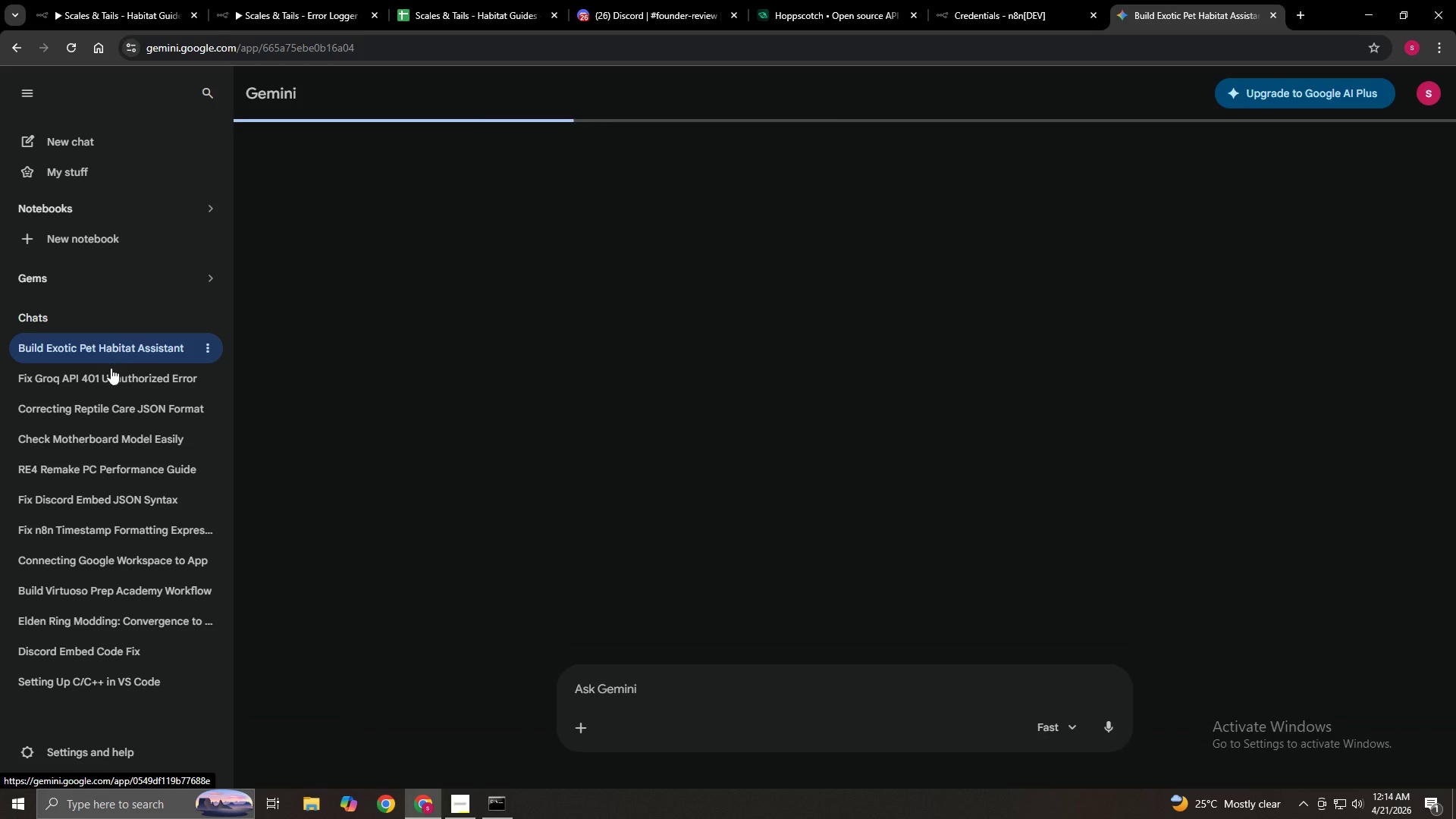 
left_click([110, 369])
 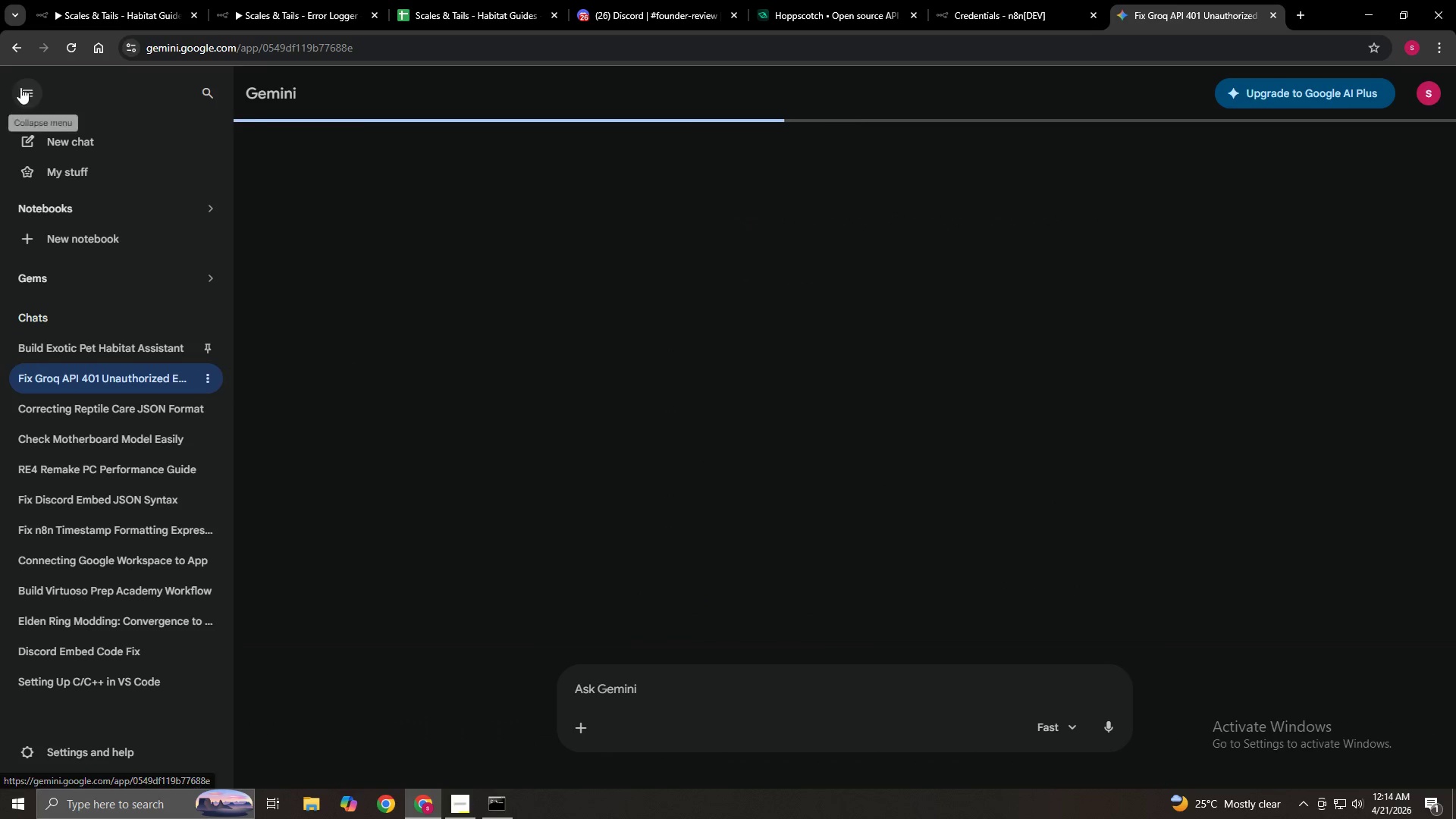 
left_click([34, 86])
 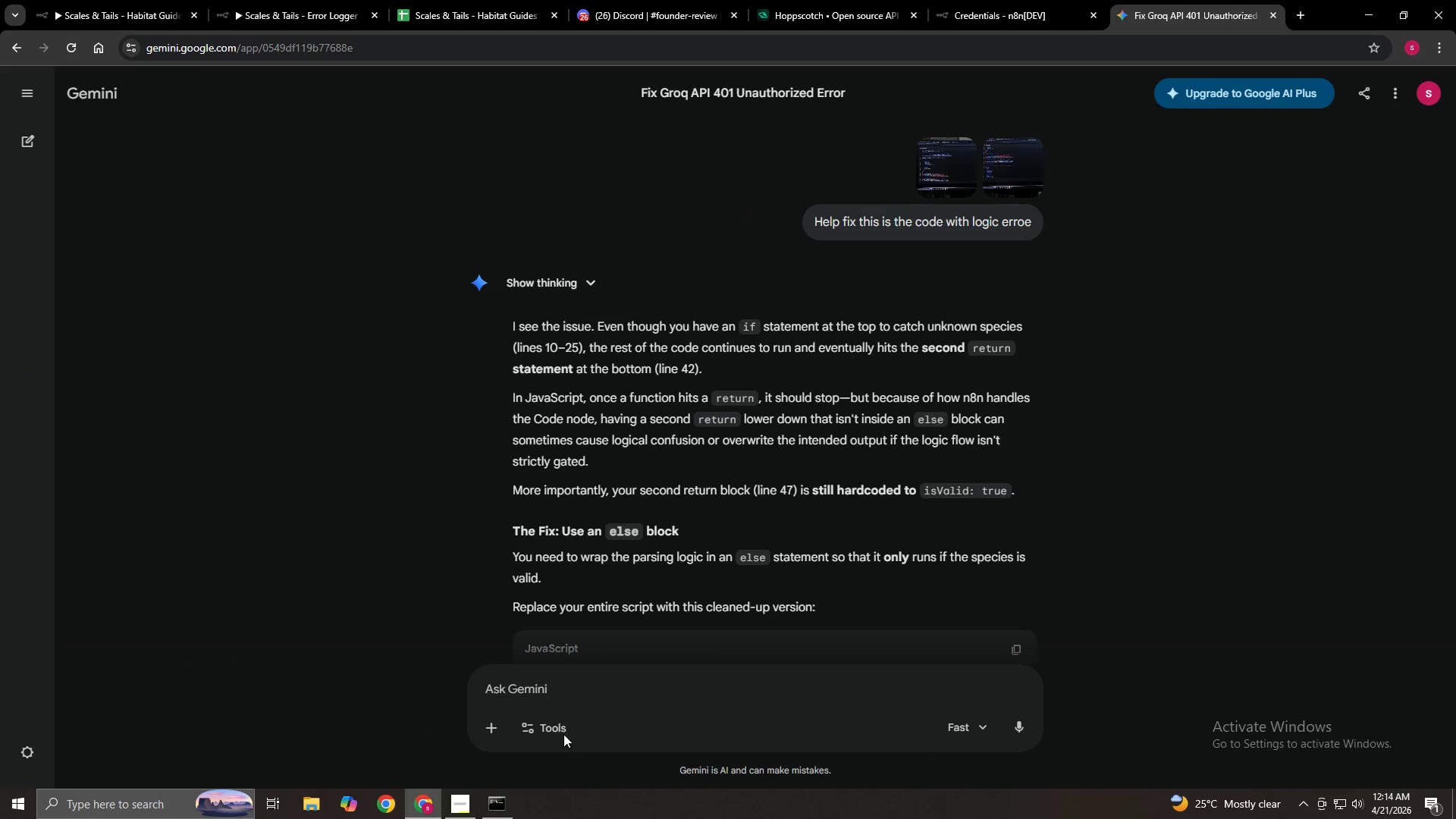 
left_click([570, 687])
 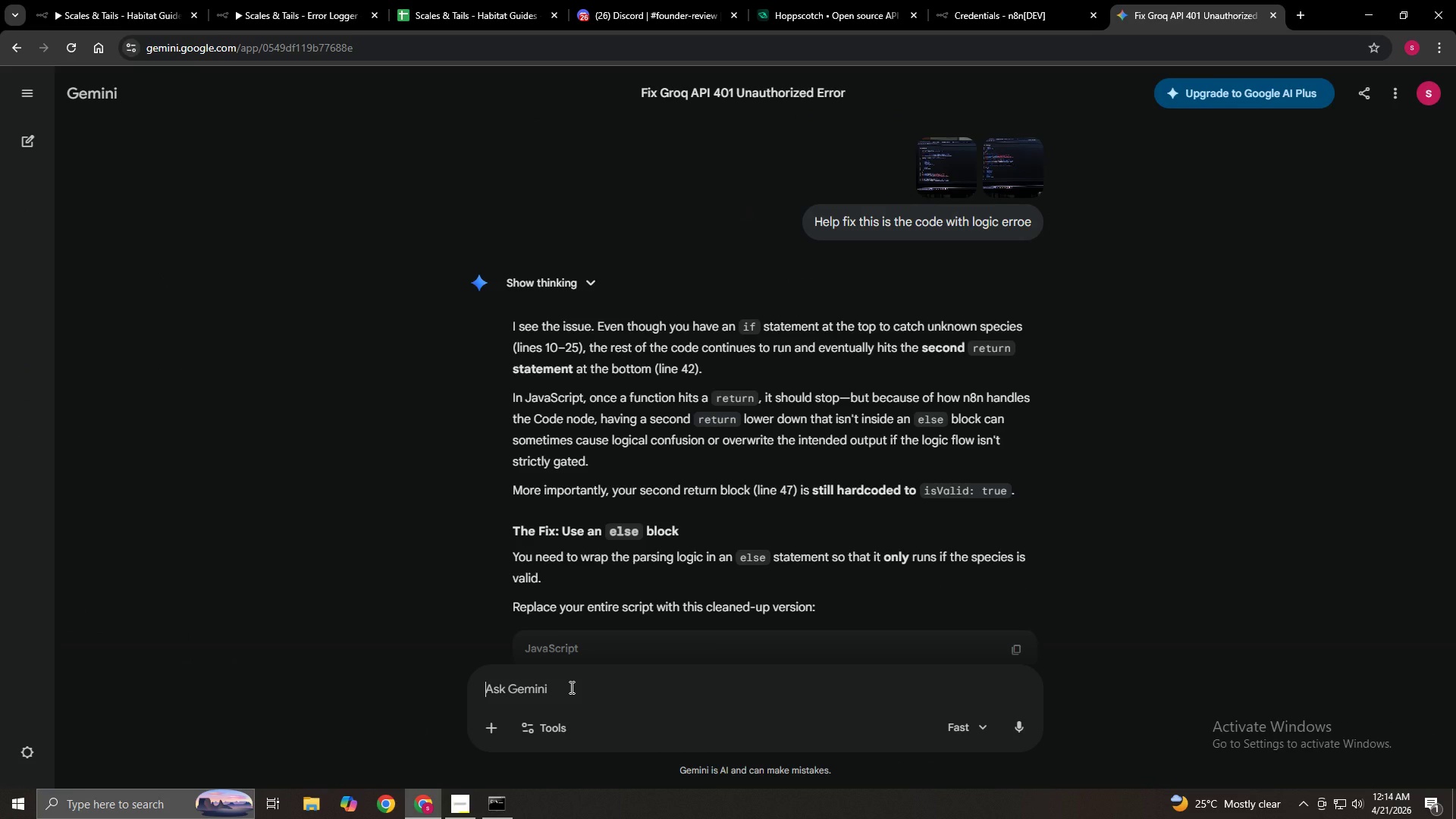 
scroll: coordinate [570, 687], scroll_direction: down, amount: 6.0
 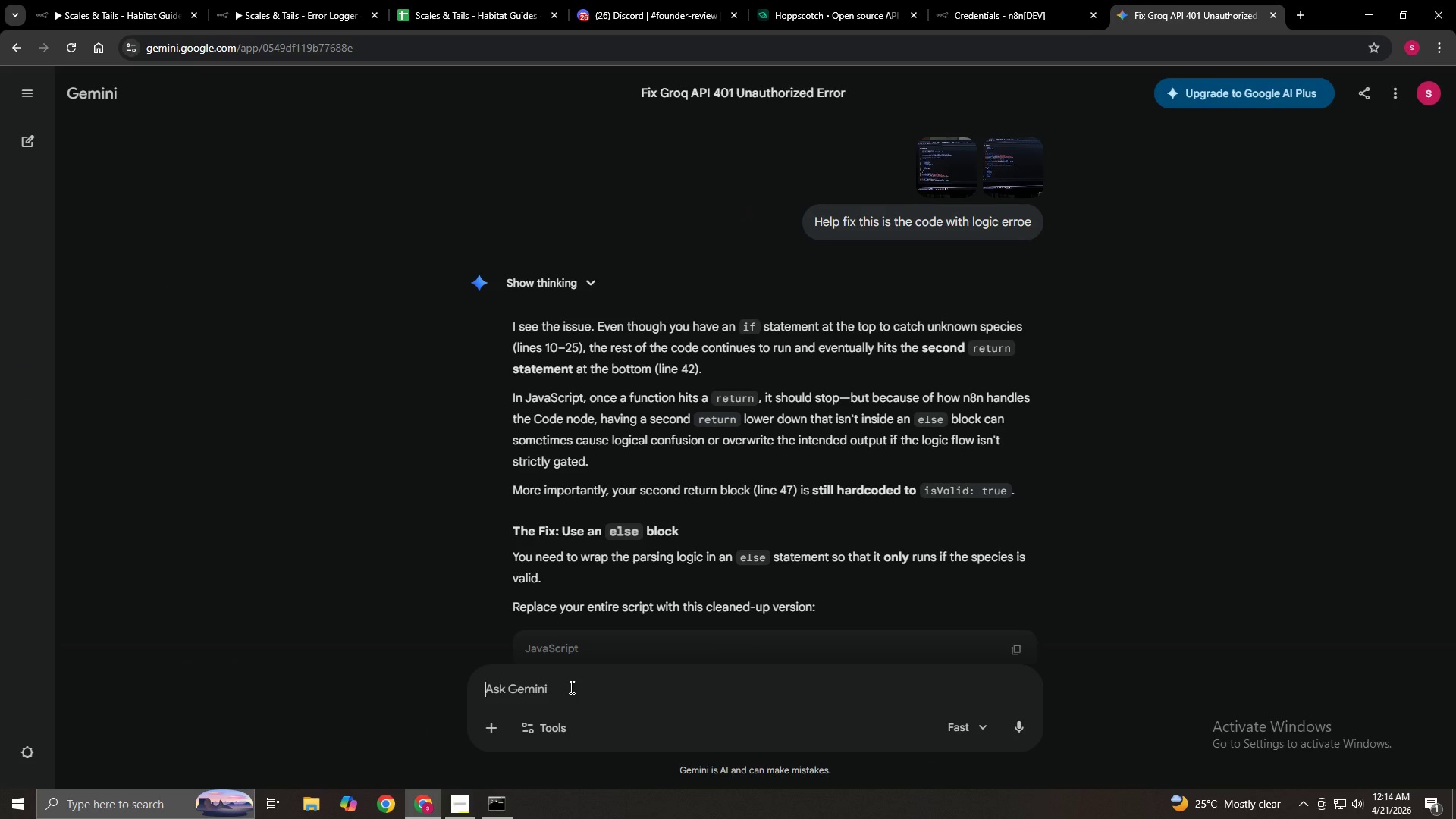 
key(Control+V)
 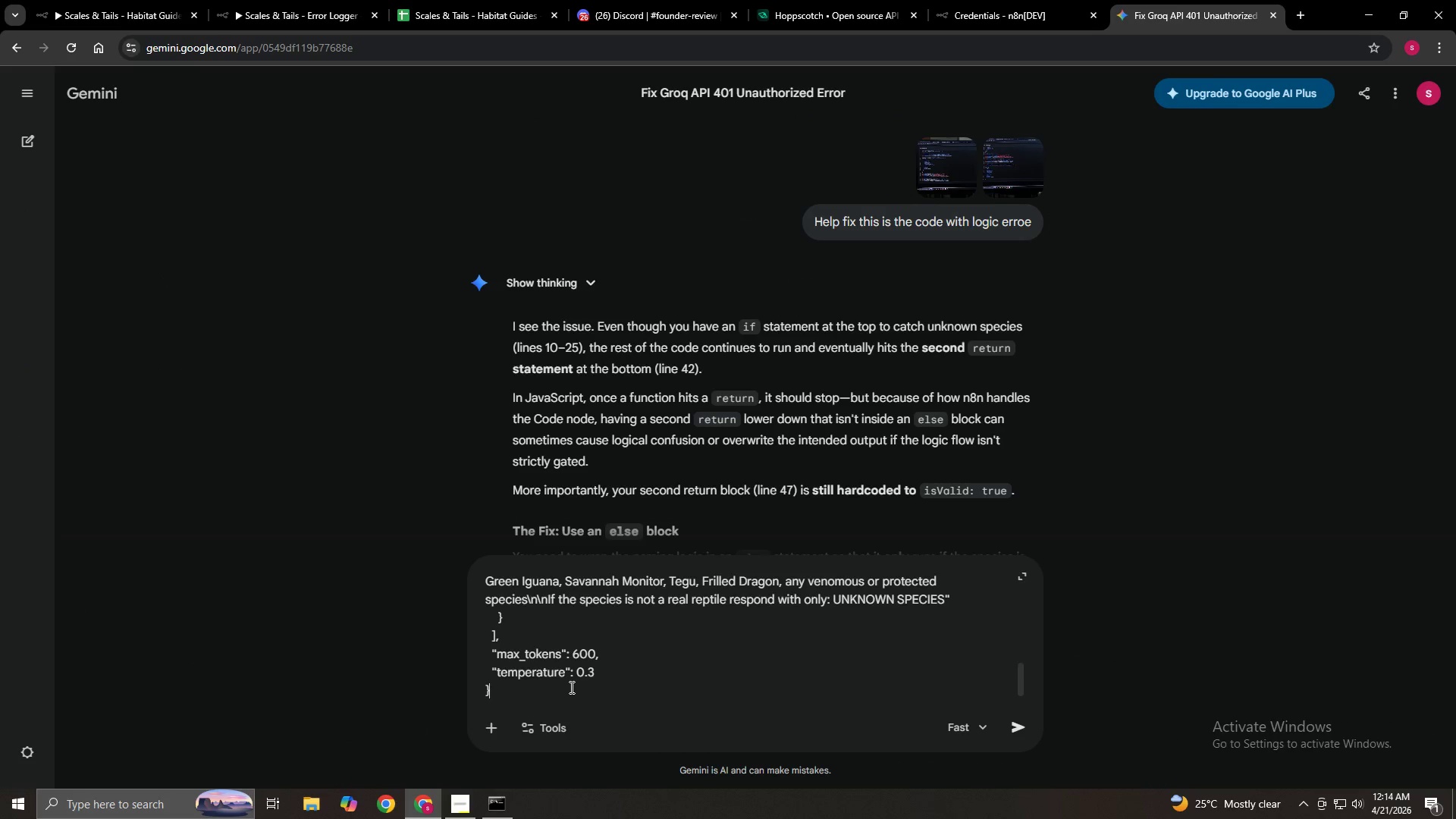 
key(Shift+Enter)
 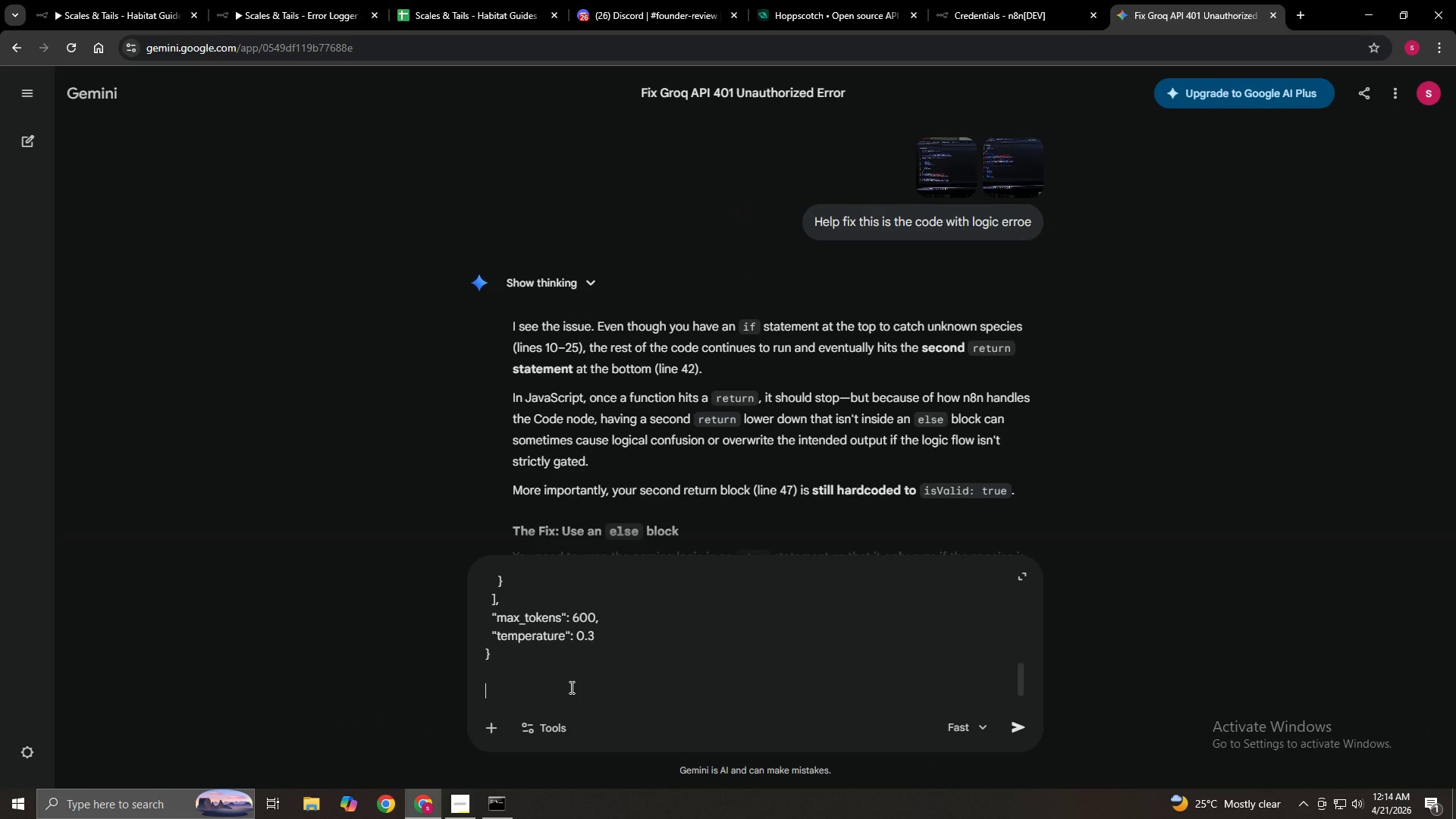 
key(Shift+Enter)
 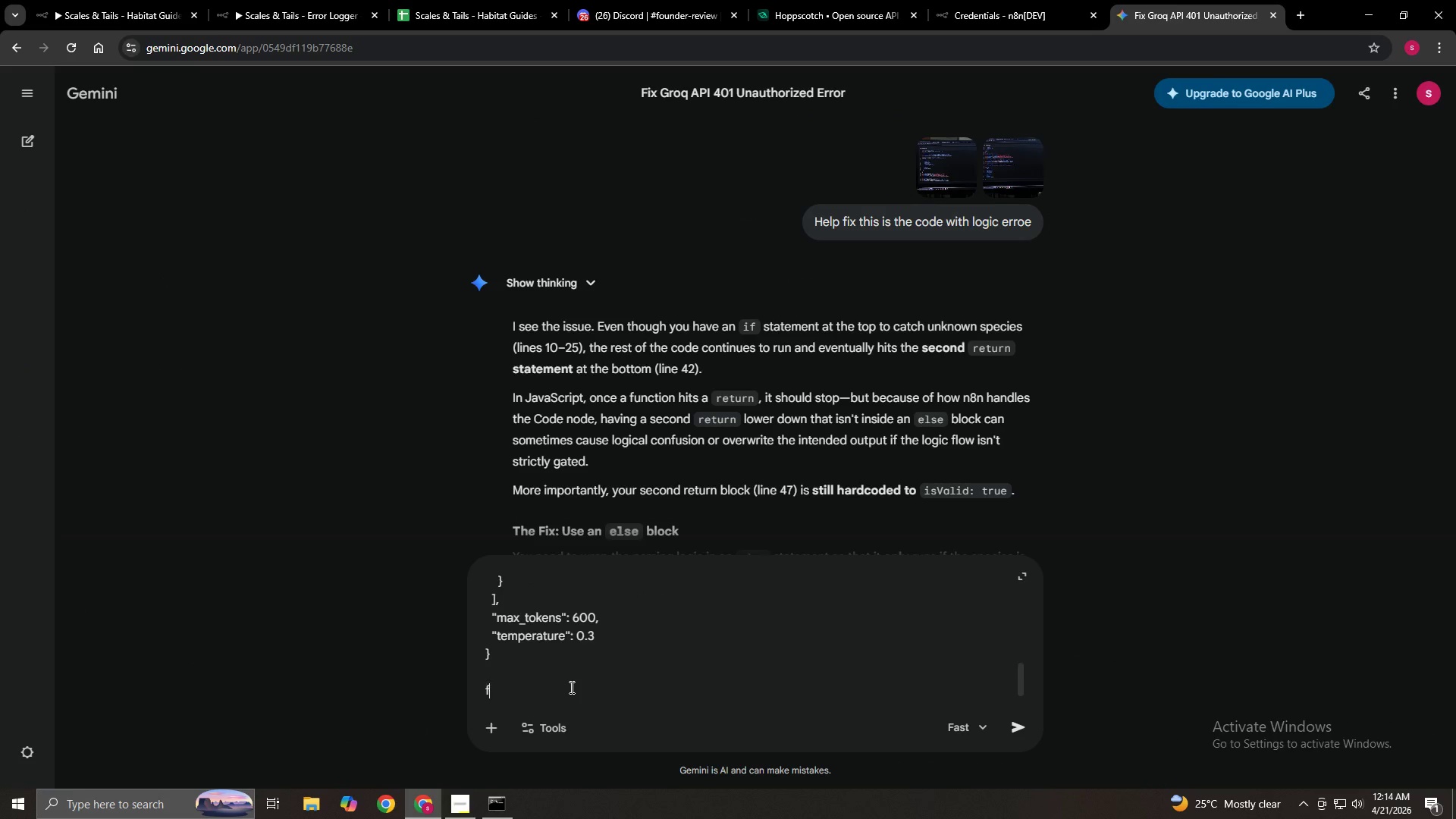 
type(fix this is any thing need to be fix here)
 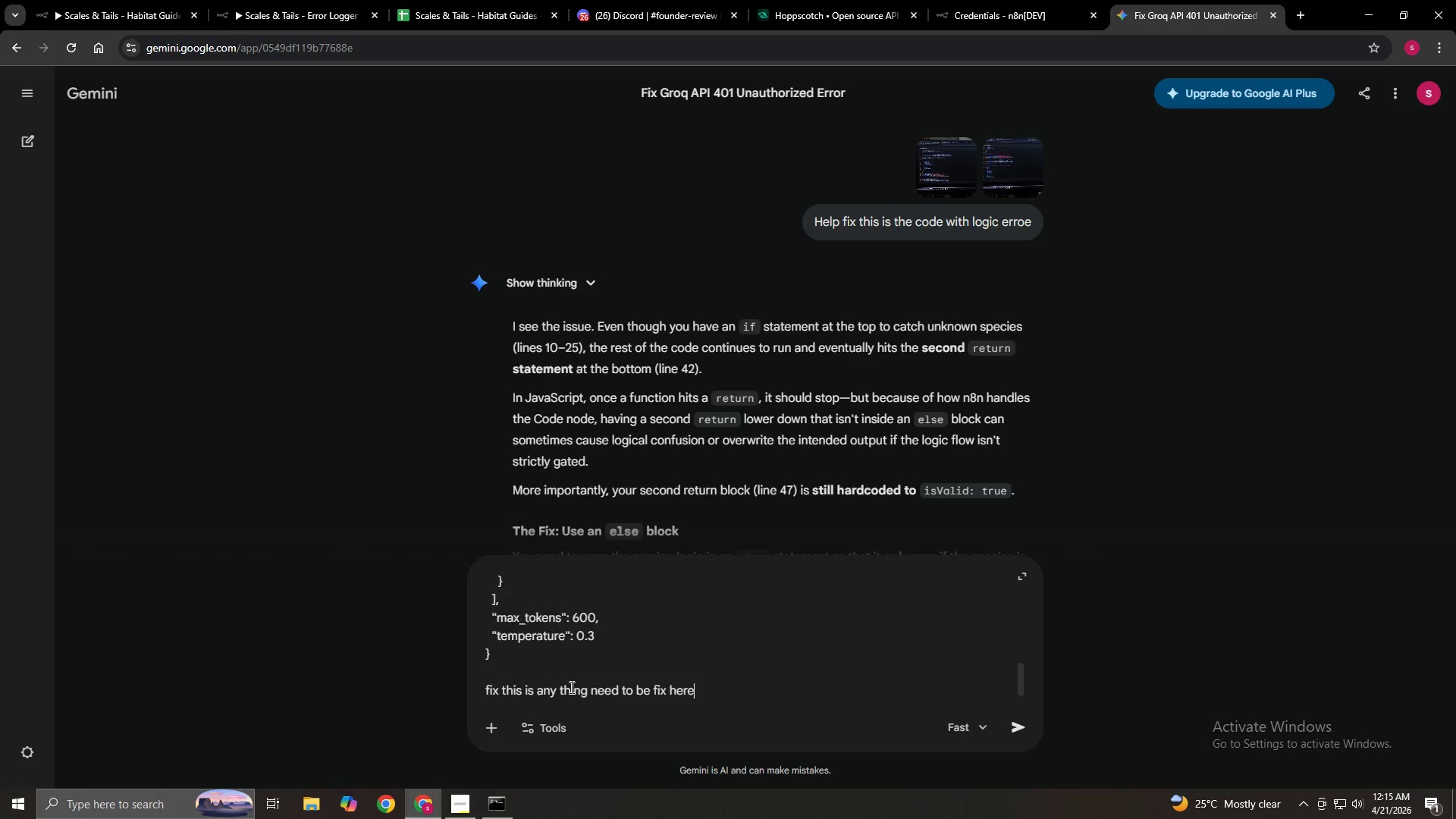 
key(Enter)
 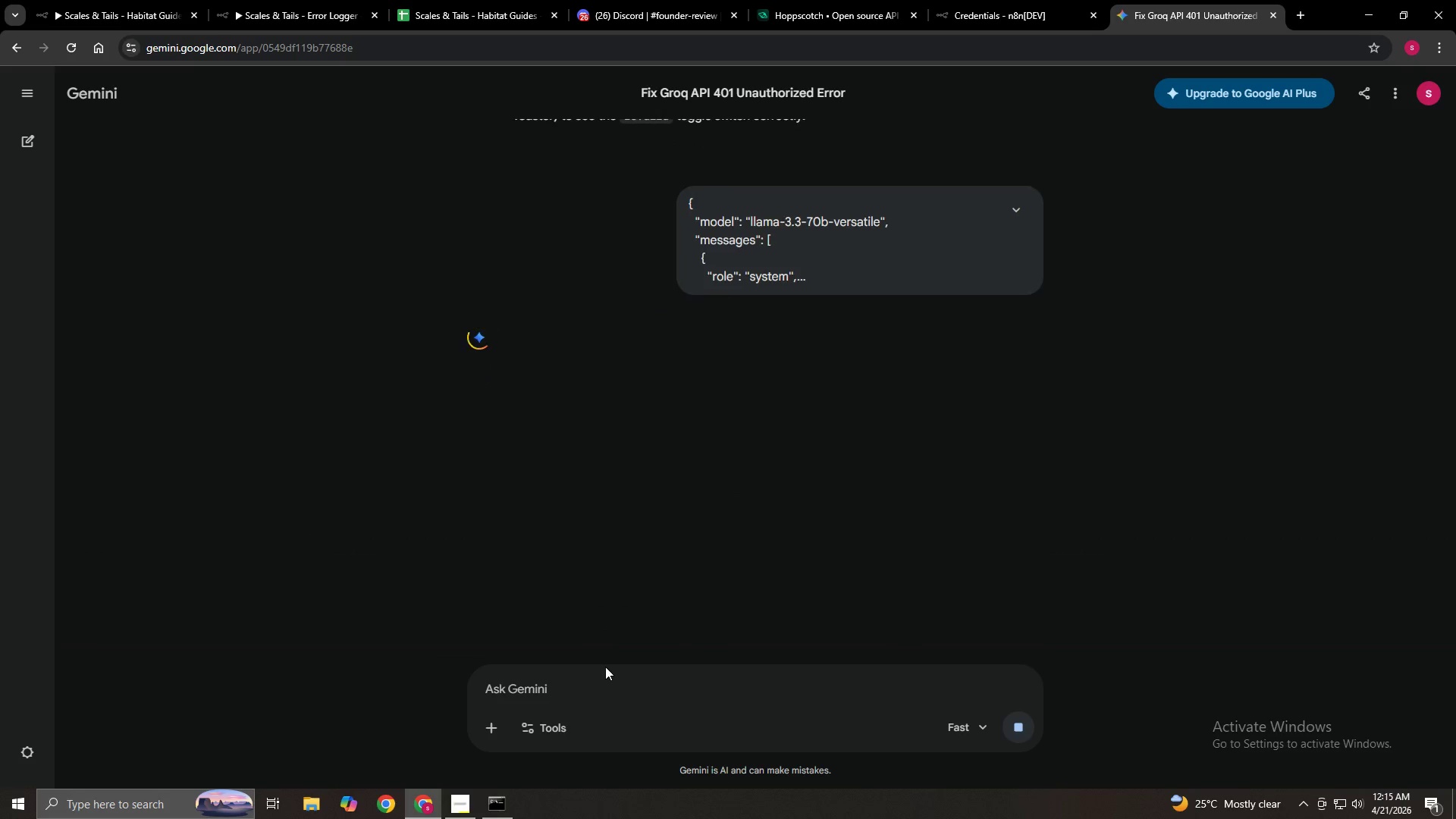 
scroll: coordinate [609, 657], scroll_direction: down, amount: 5.0
 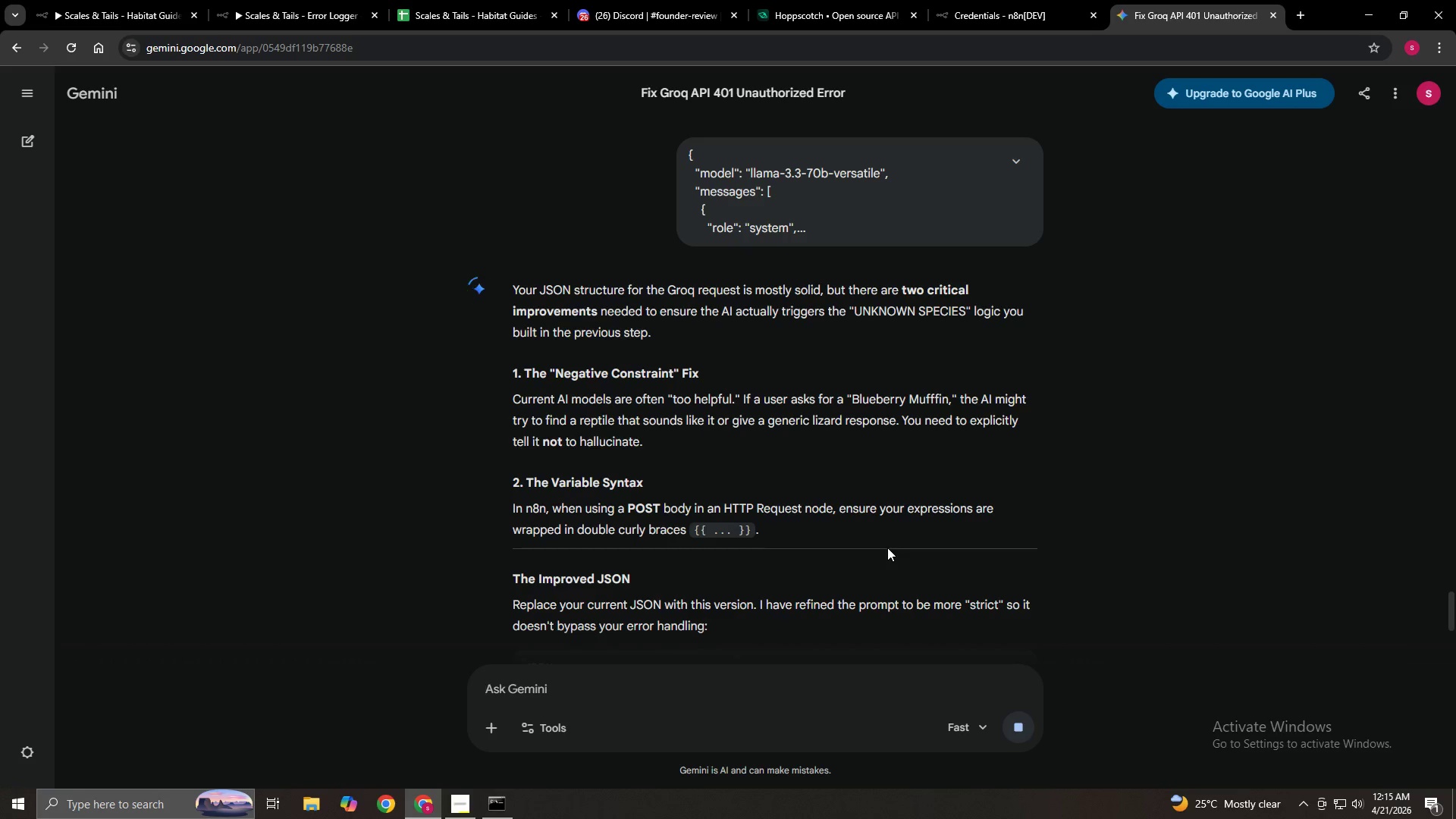 
wait(7.22)
 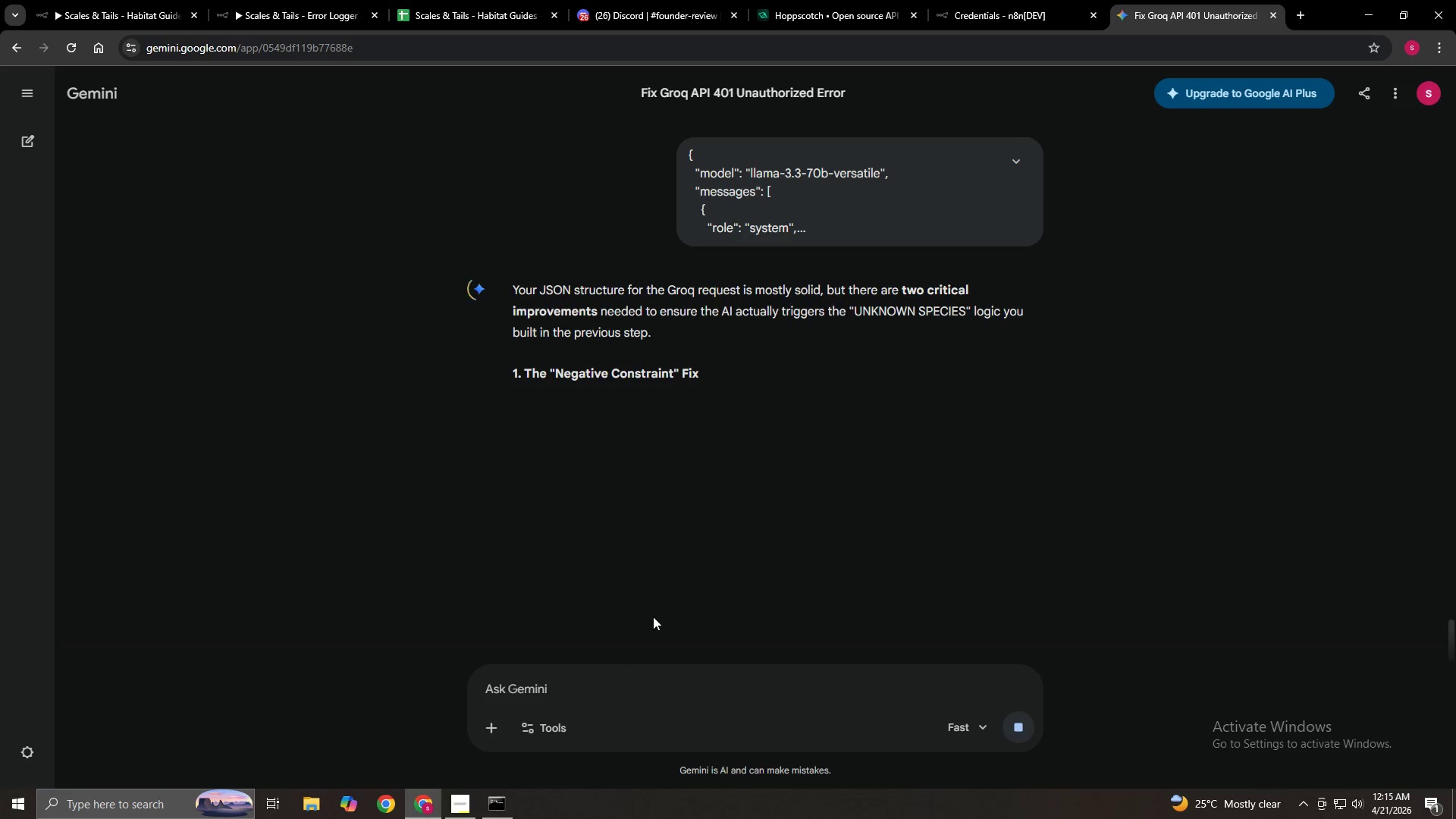 
scroll: coordinate [887, 548], scroll_direction: down, amount: 4.0
 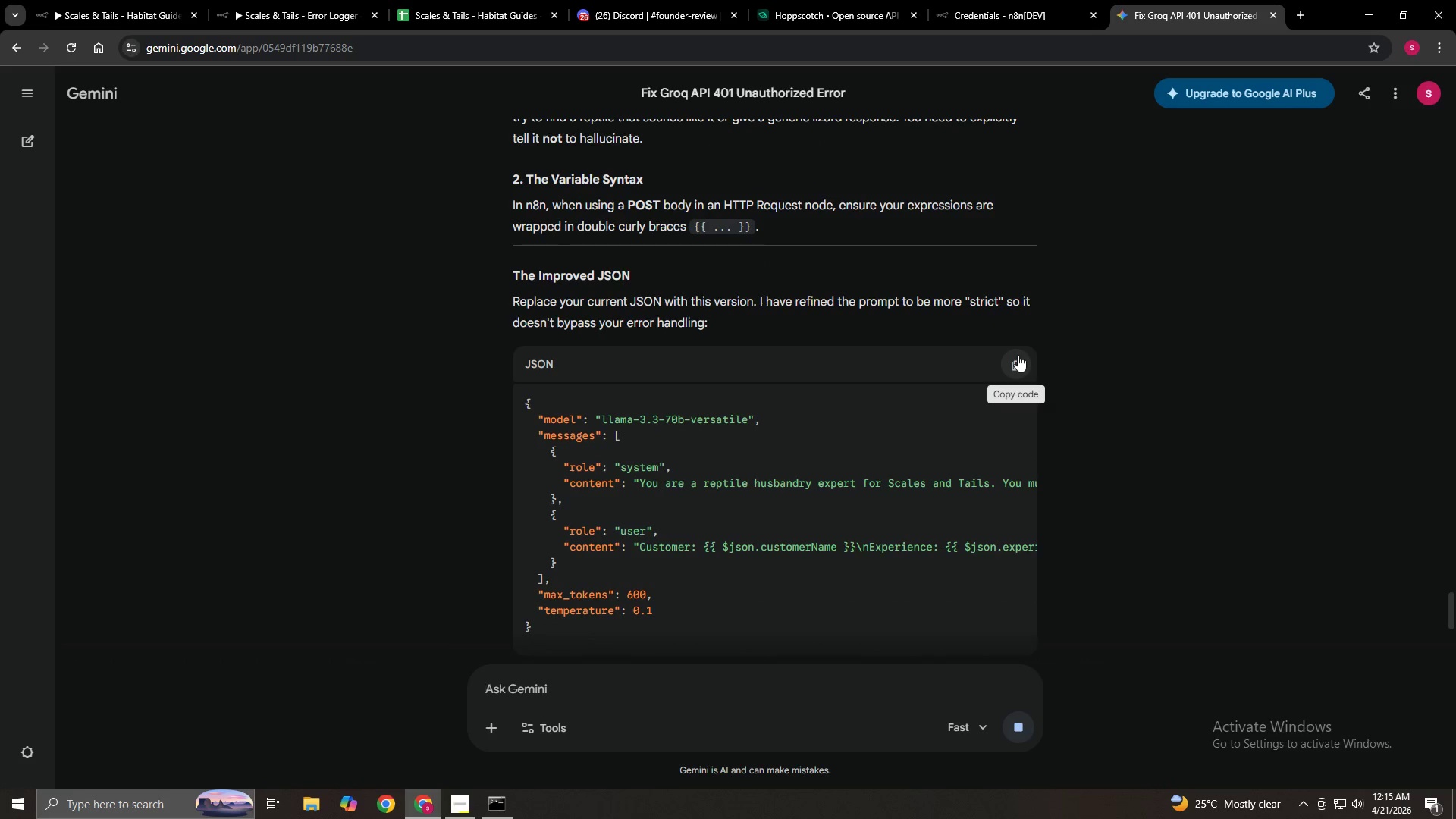 
left_click([1018, 362])
 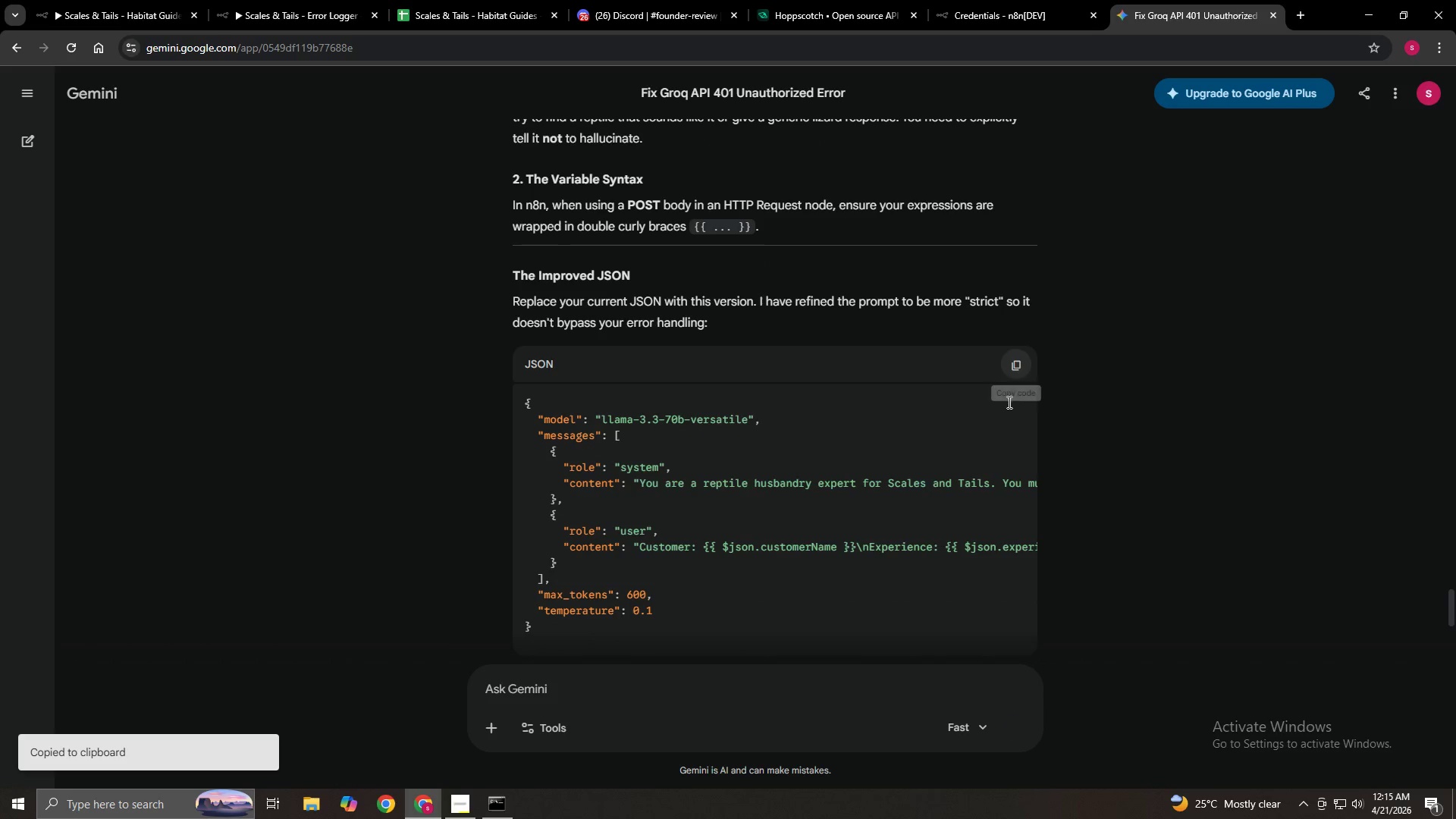 
scroll: coordinate [993, 475], scroll_direction: down, amount: 5.0
 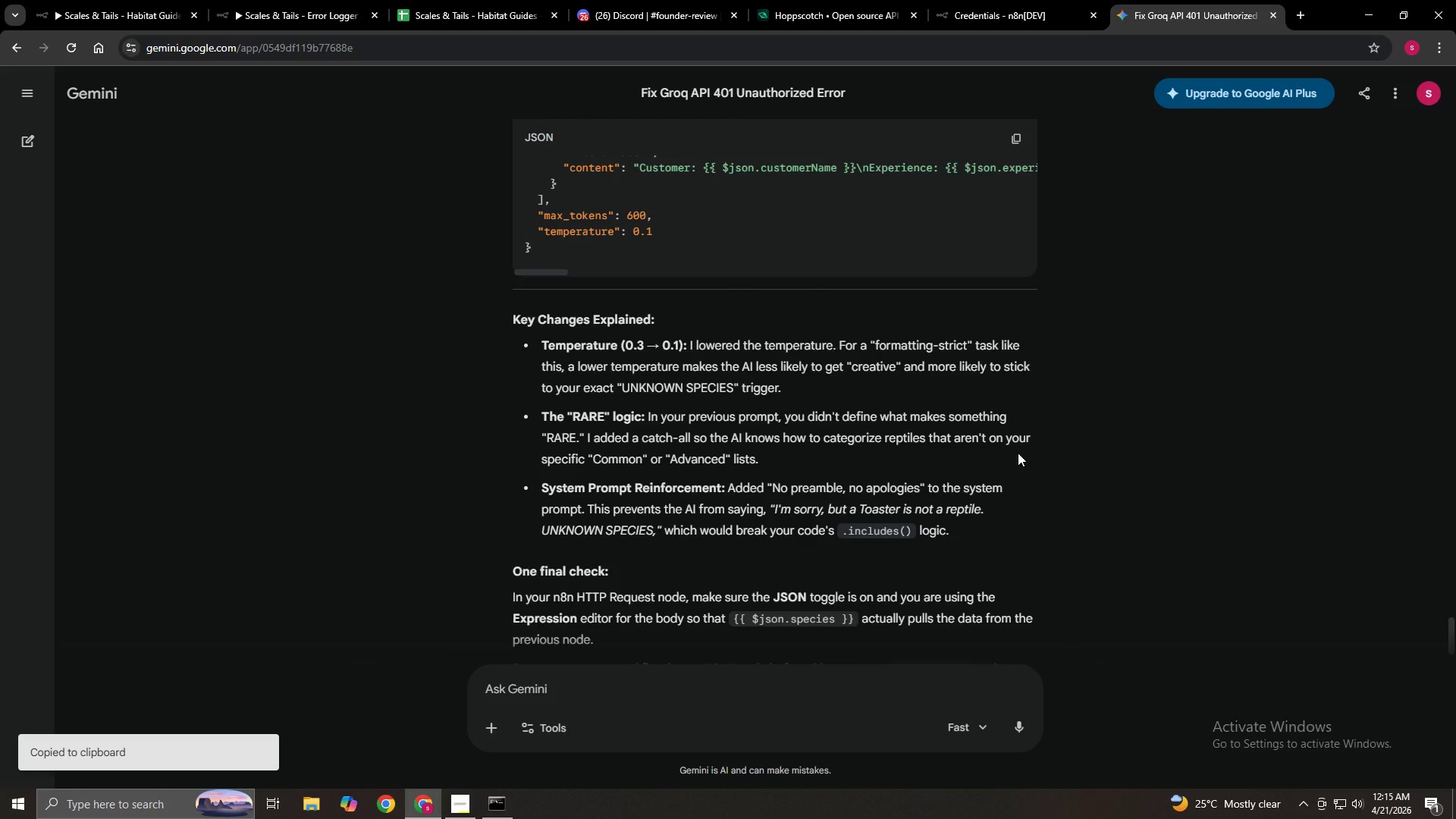 
scroll: coordinate [1018, 453], scroll_direction: none, amount: 0.0
 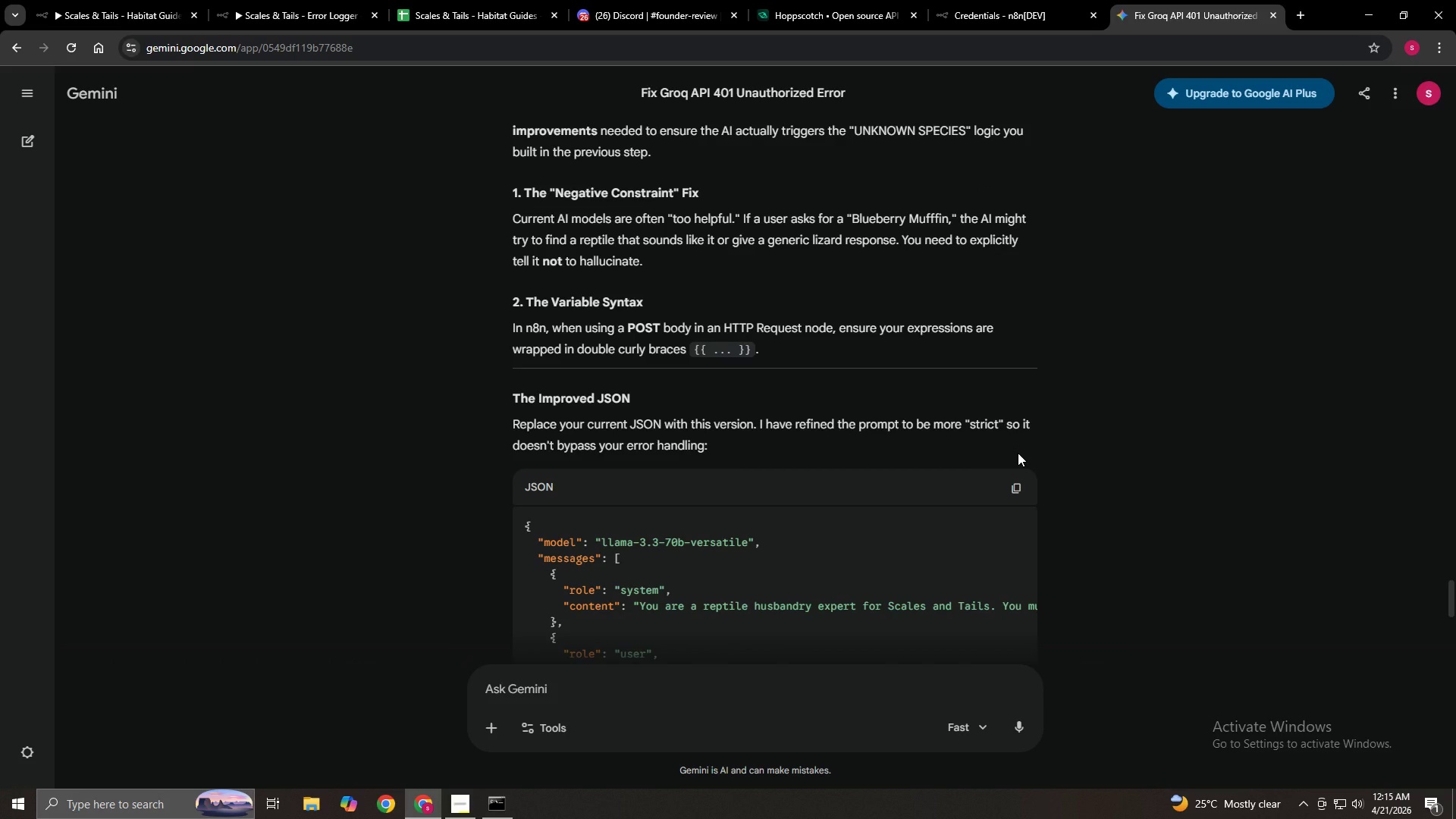 
scroll: coordinate [674, 537], scroll_direction: down, amount: 9.0
 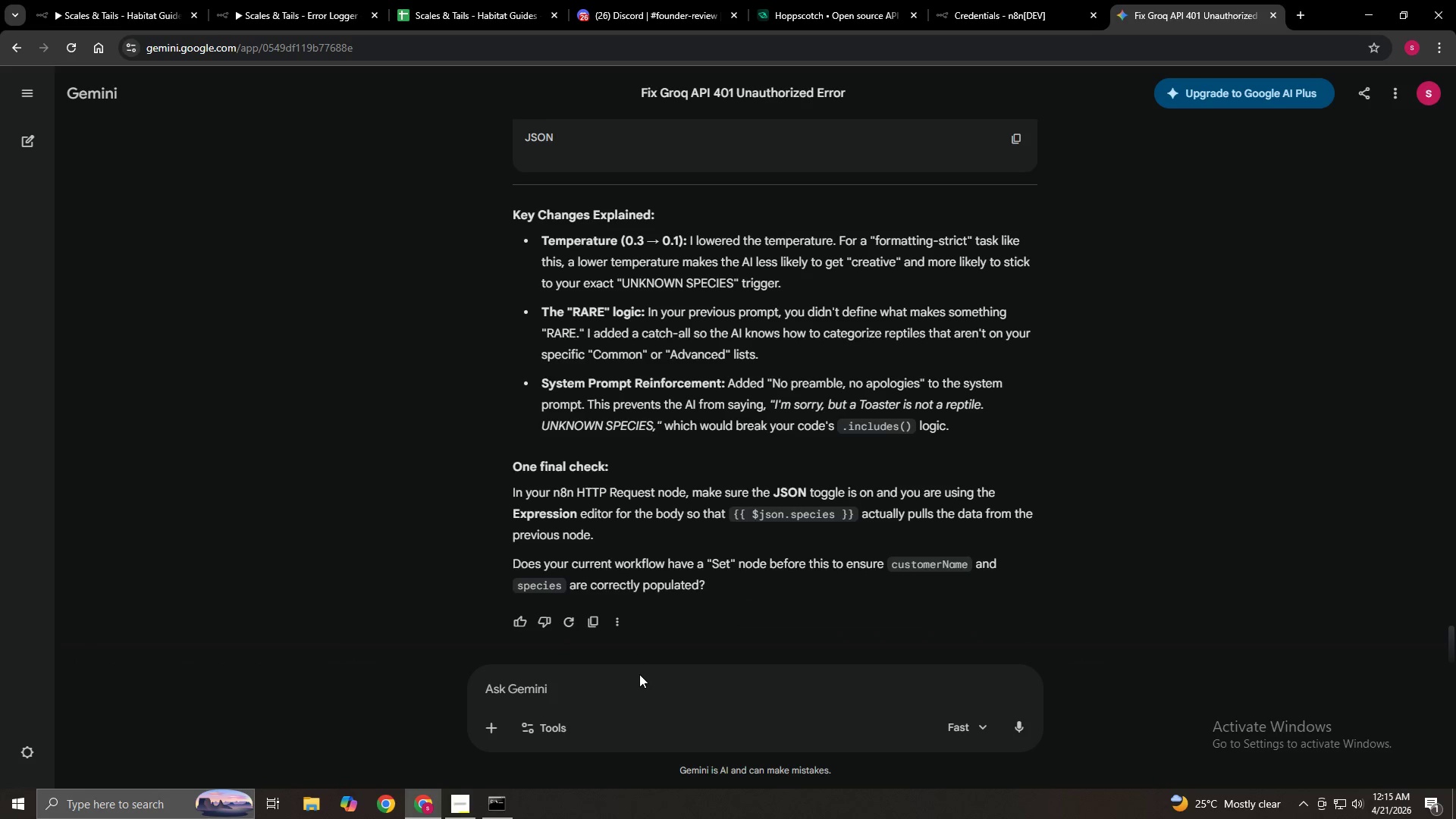 
left_click([639, 675])
 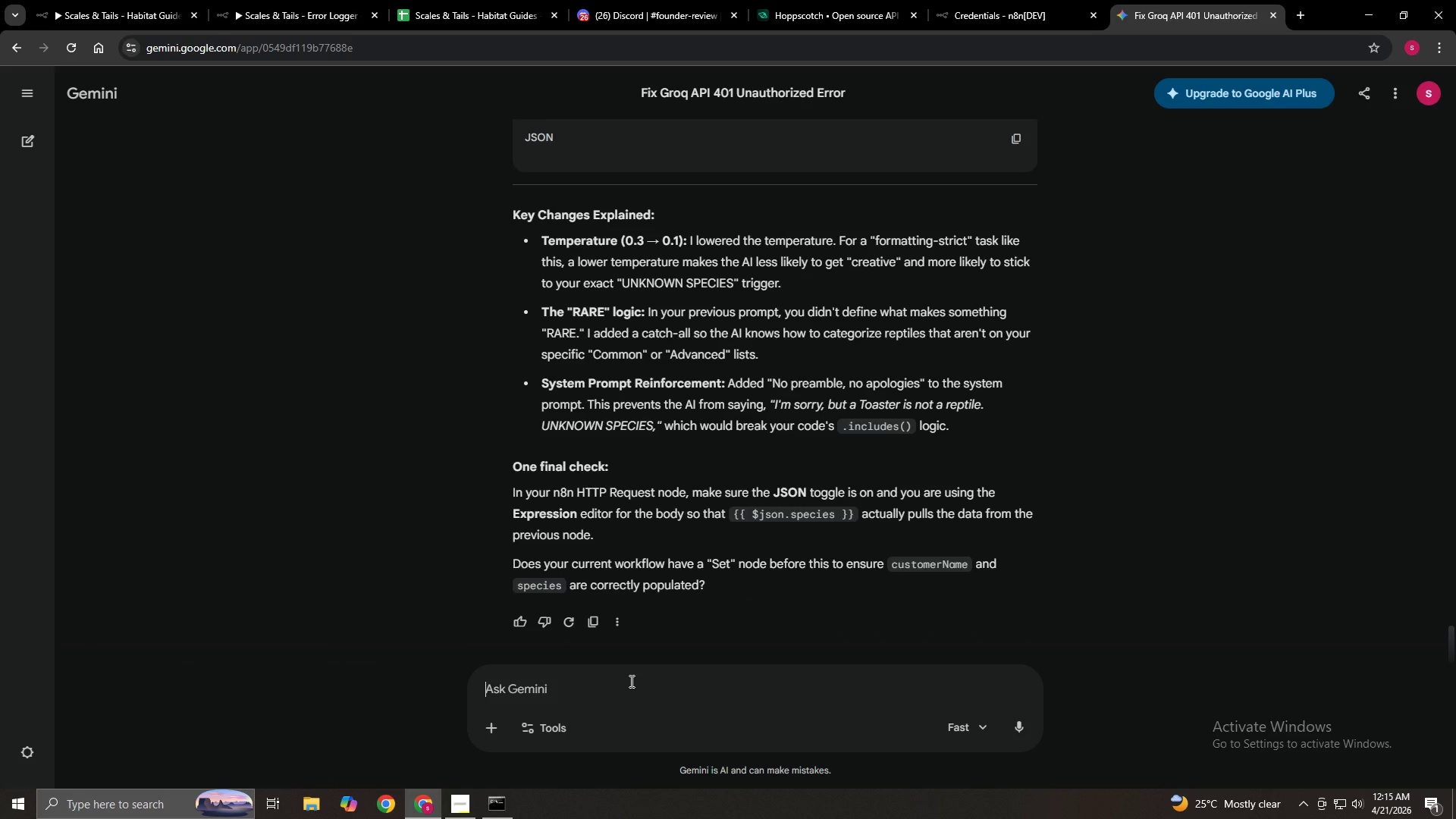 
left_click([630, 681])
 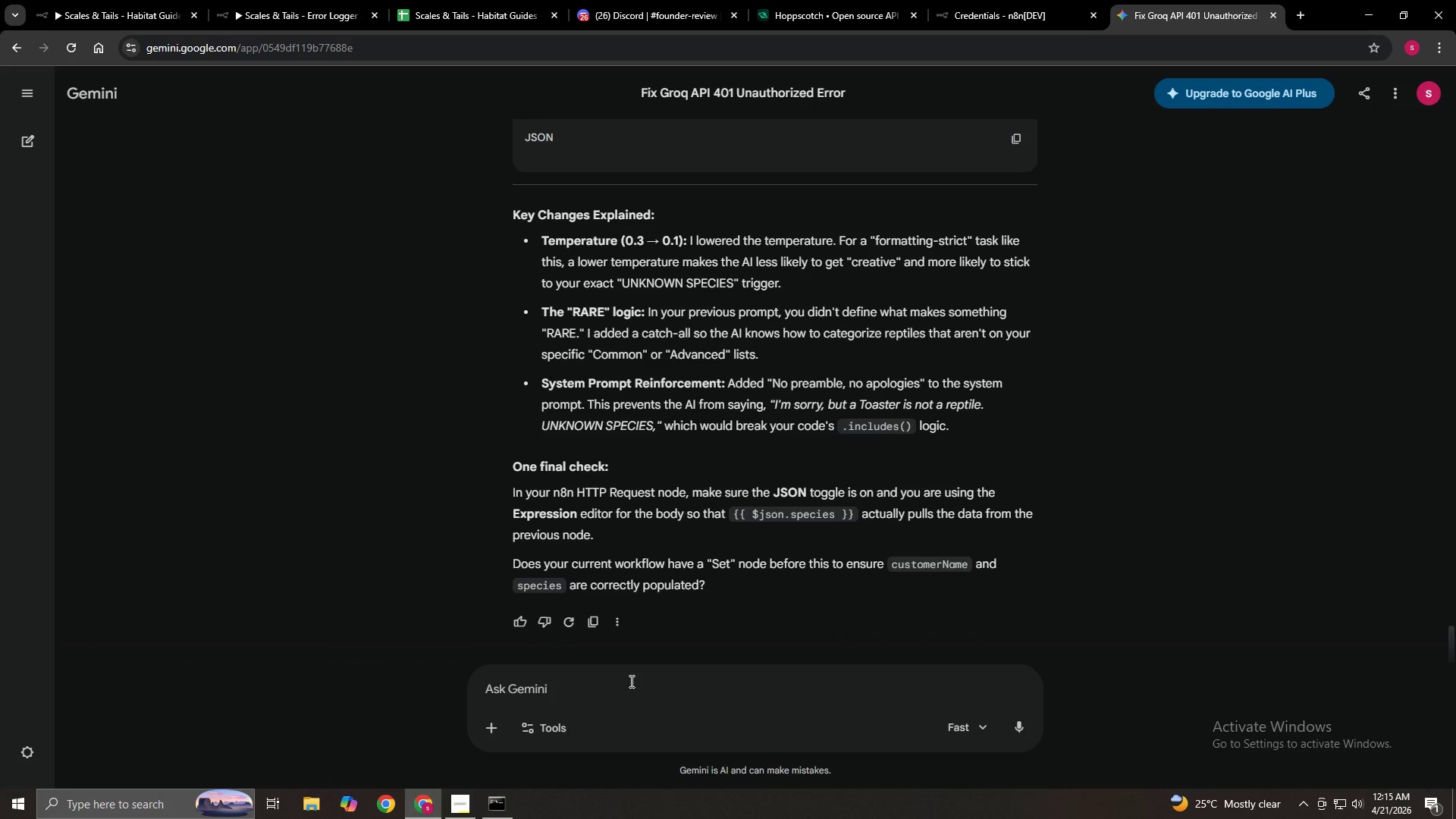 
type(GIve me THE CORRECT CODEDE)
 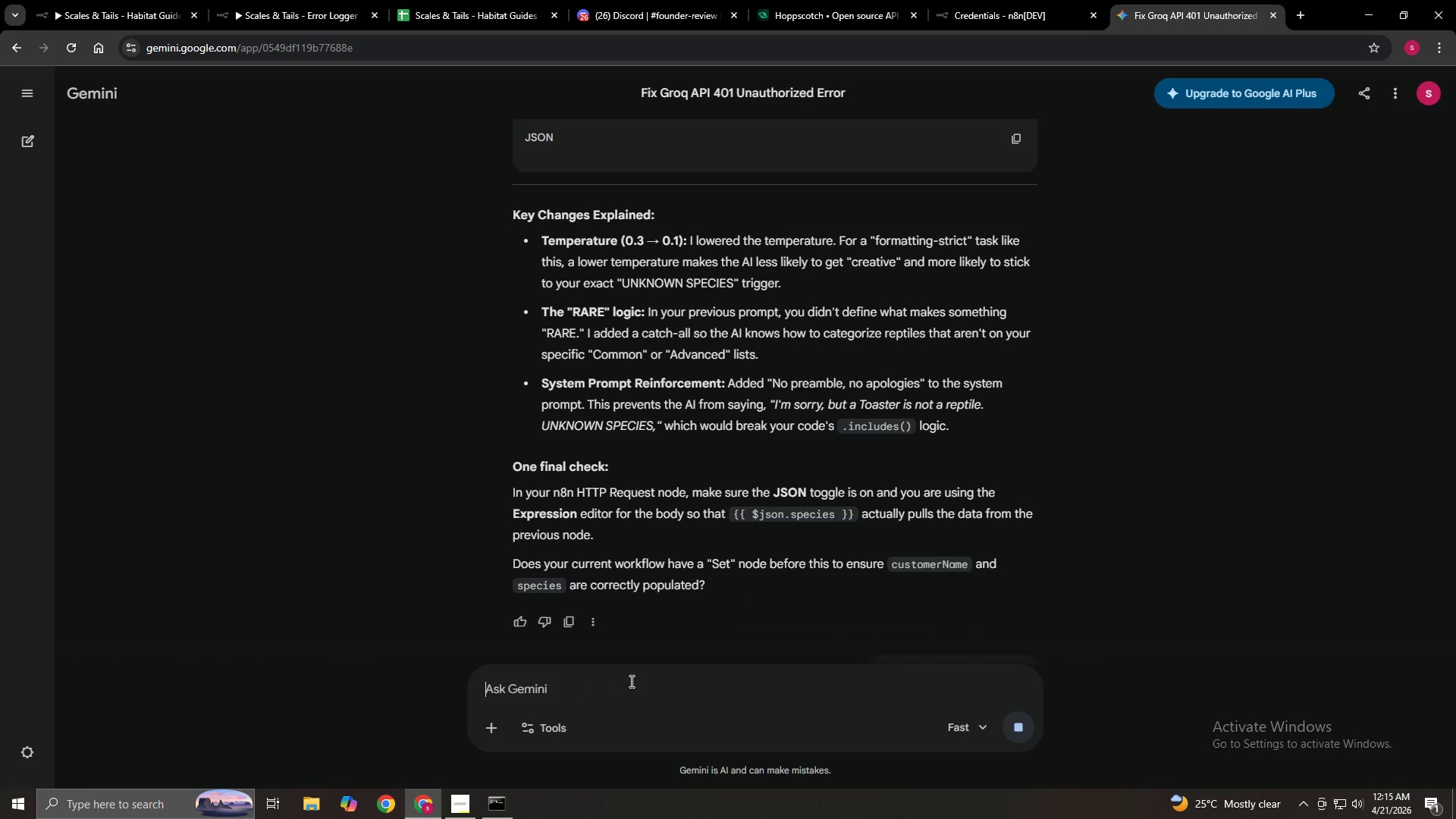 
 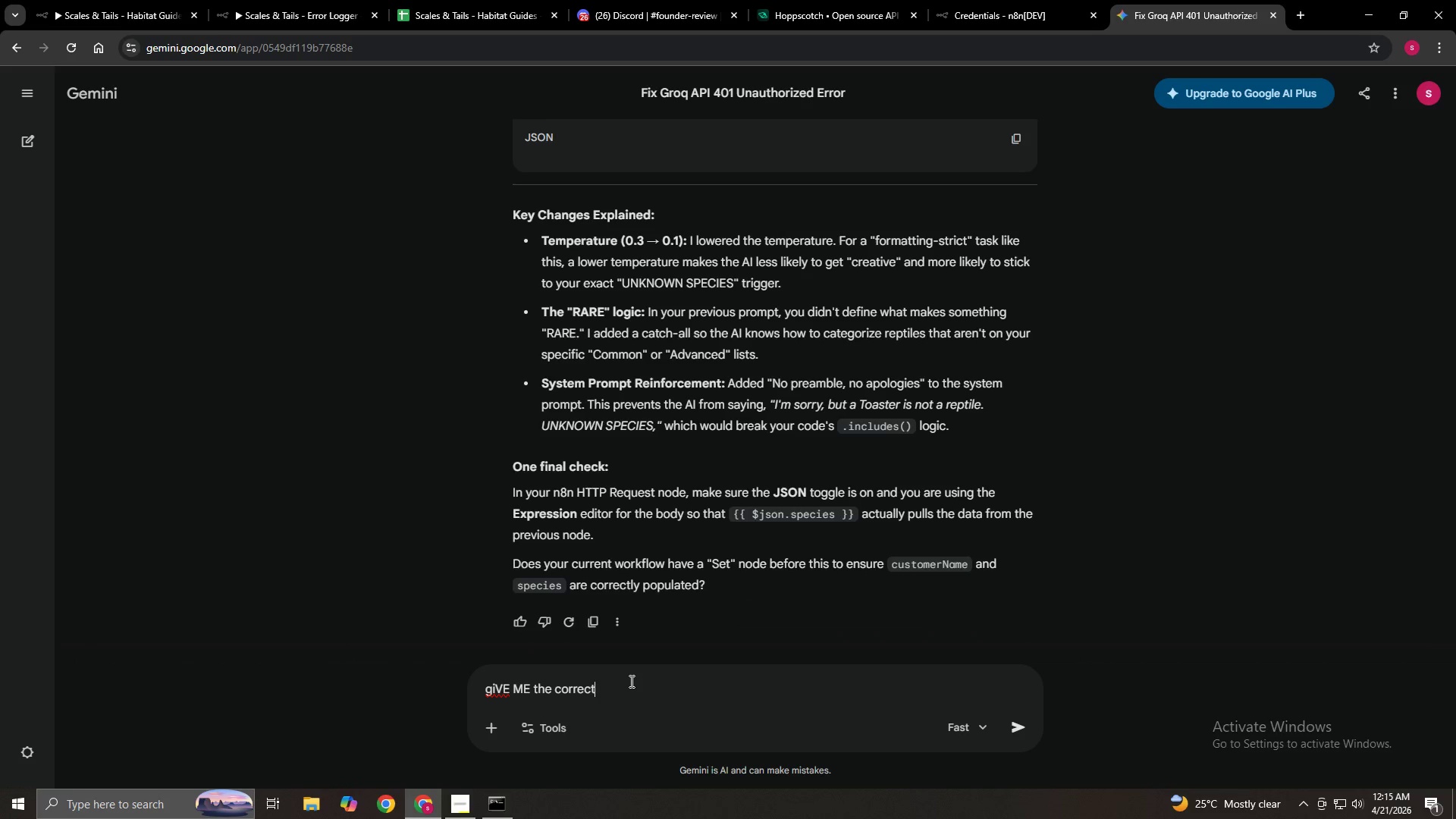 
key(Enter)
 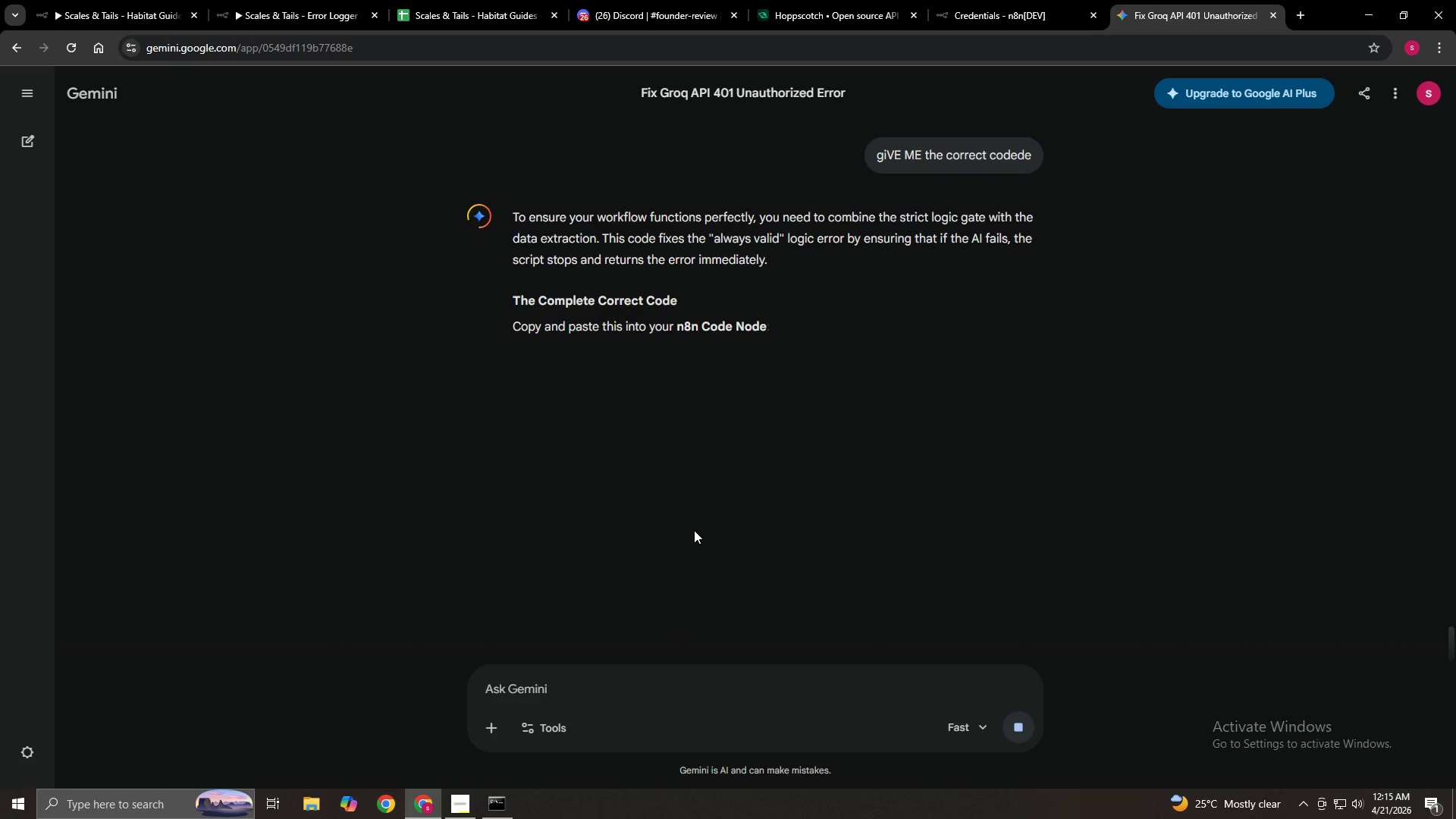 
wait(5.27)
 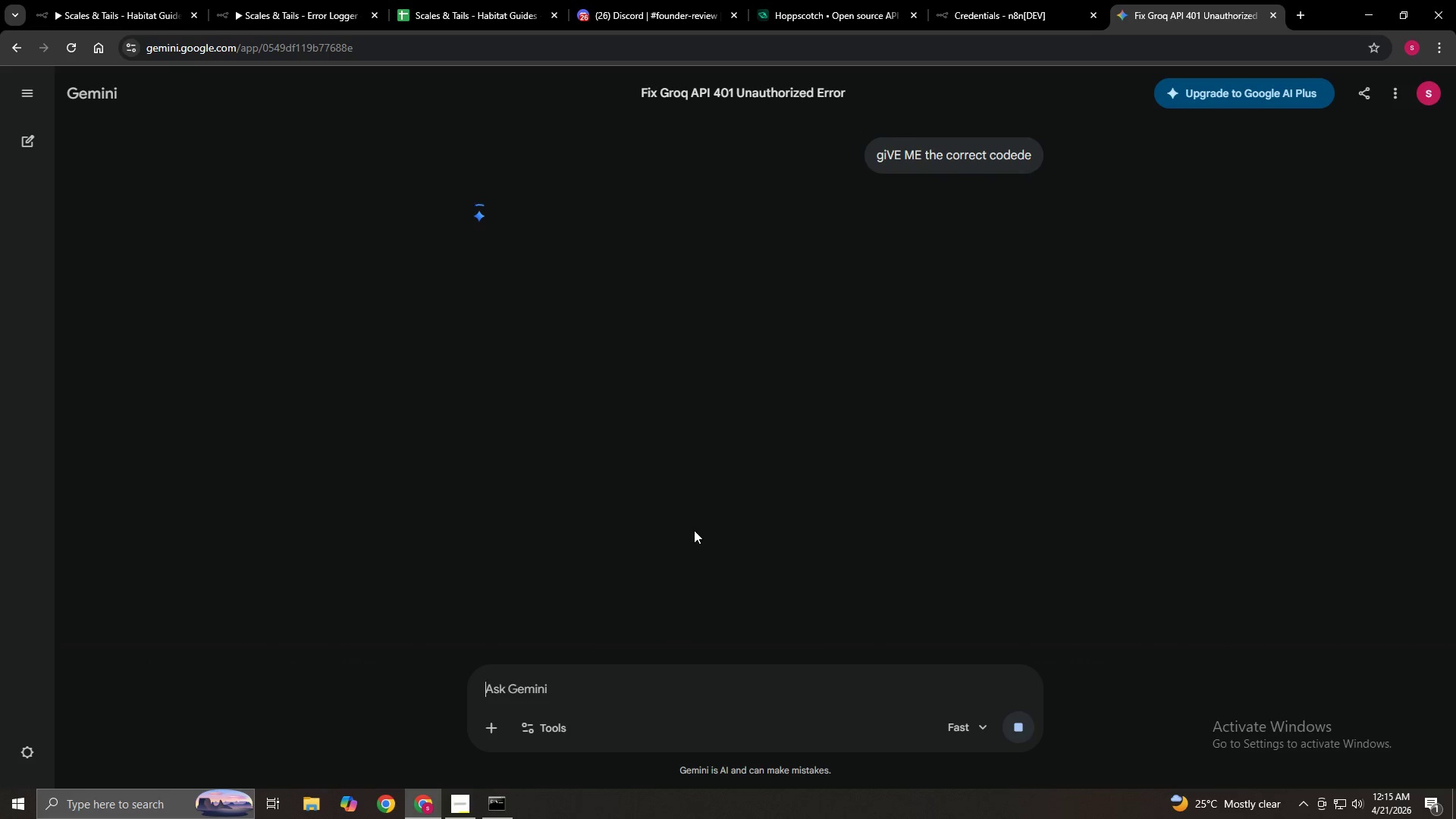 
scroll: coordinate [694, 530], scroll_direction: down, amount: 2.0
 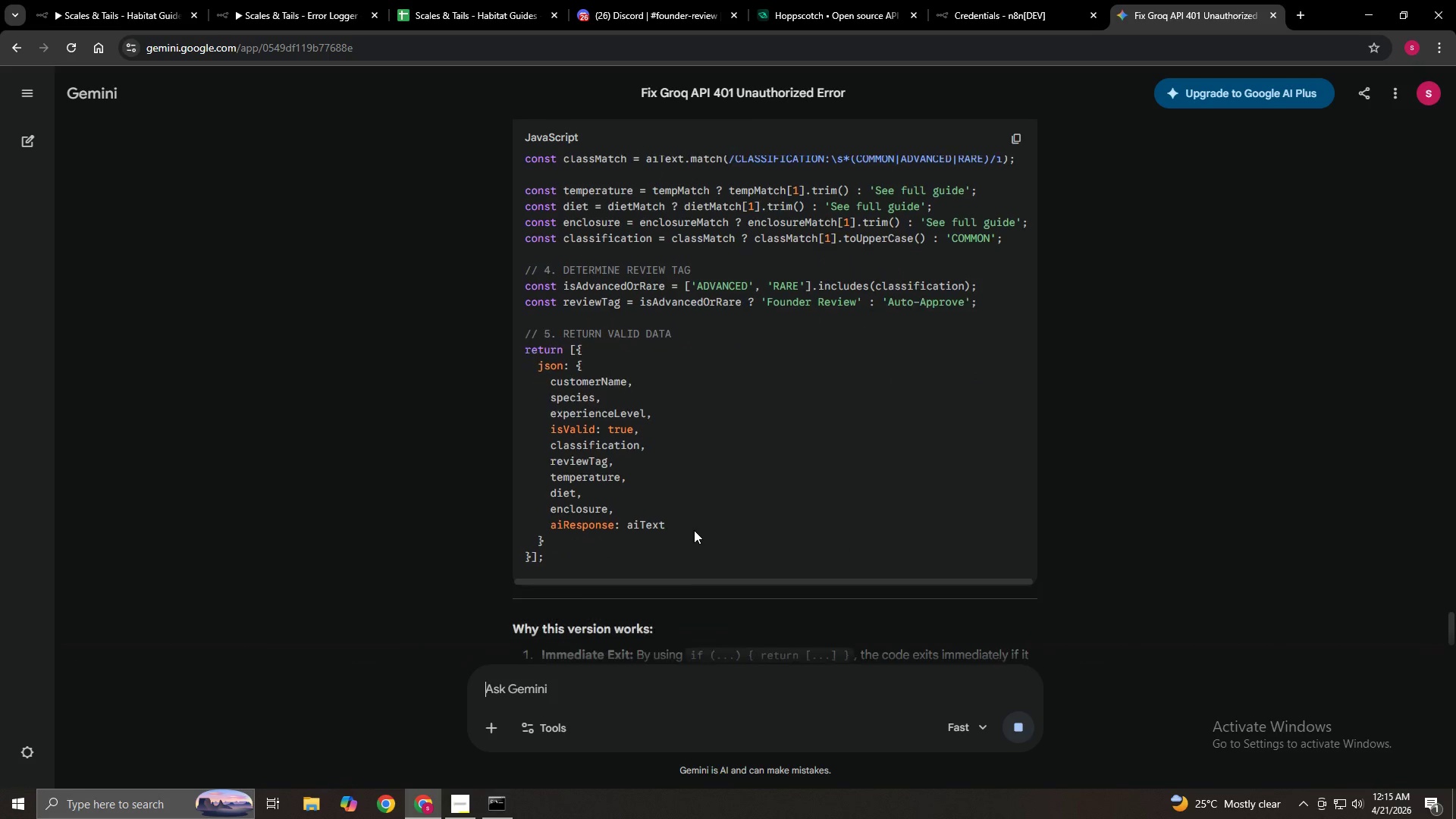 
scroll: coordinate [694, 530], scroll_direction: up, amount: 13.0
 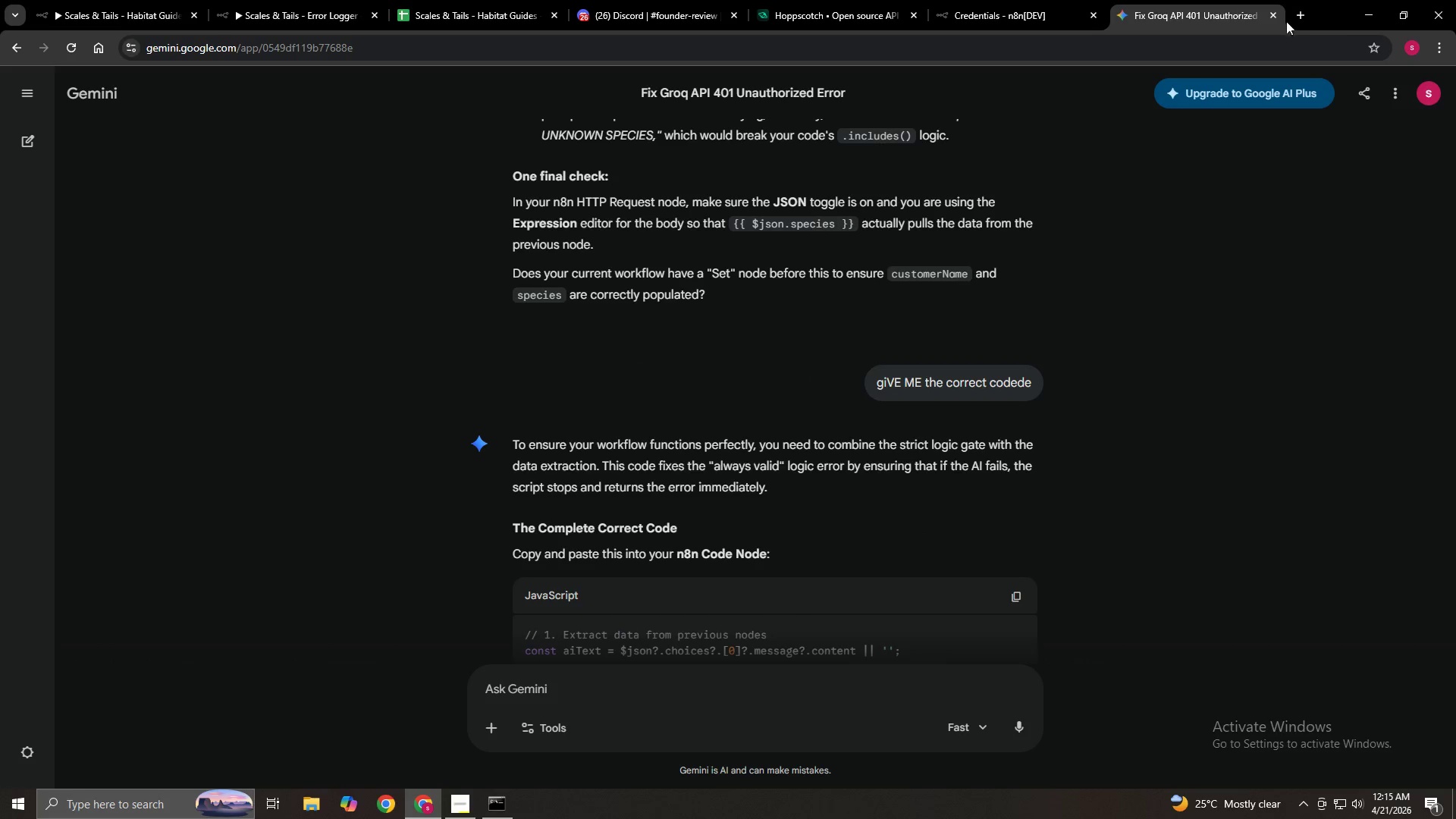 
left_click([1274, 18])
 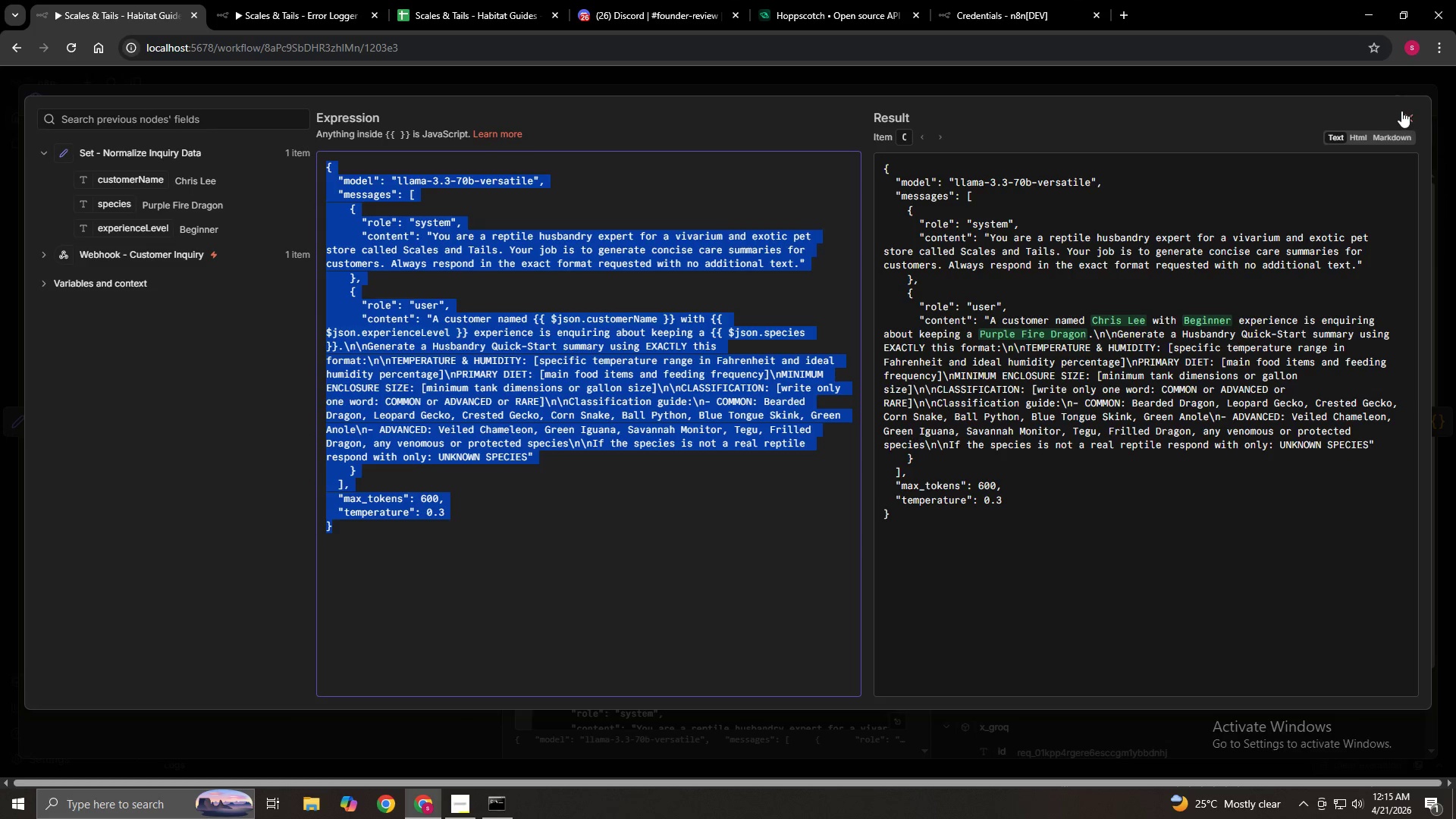 
left_click([1401, 111])
 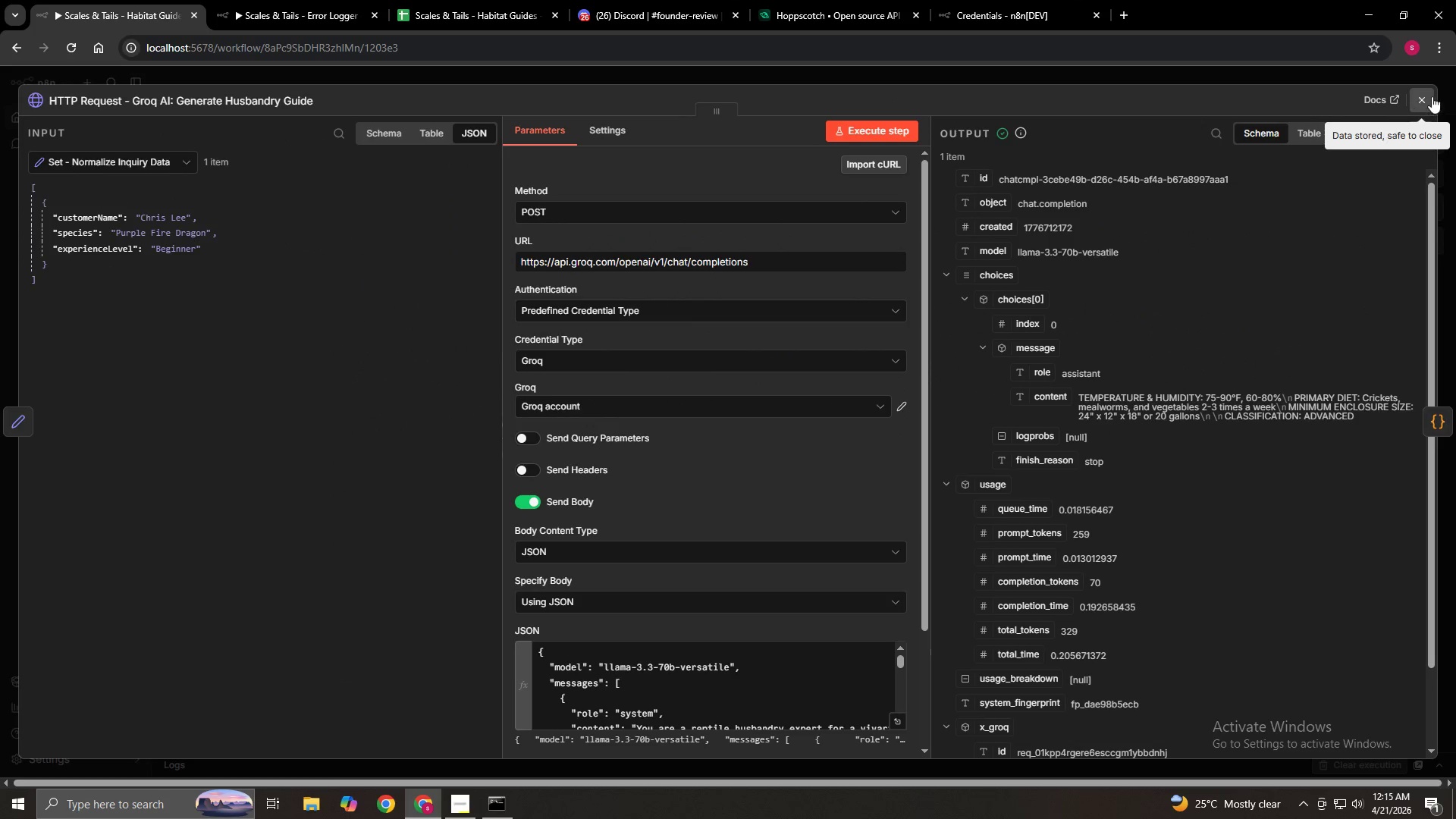 
left_click([1424, 96])
 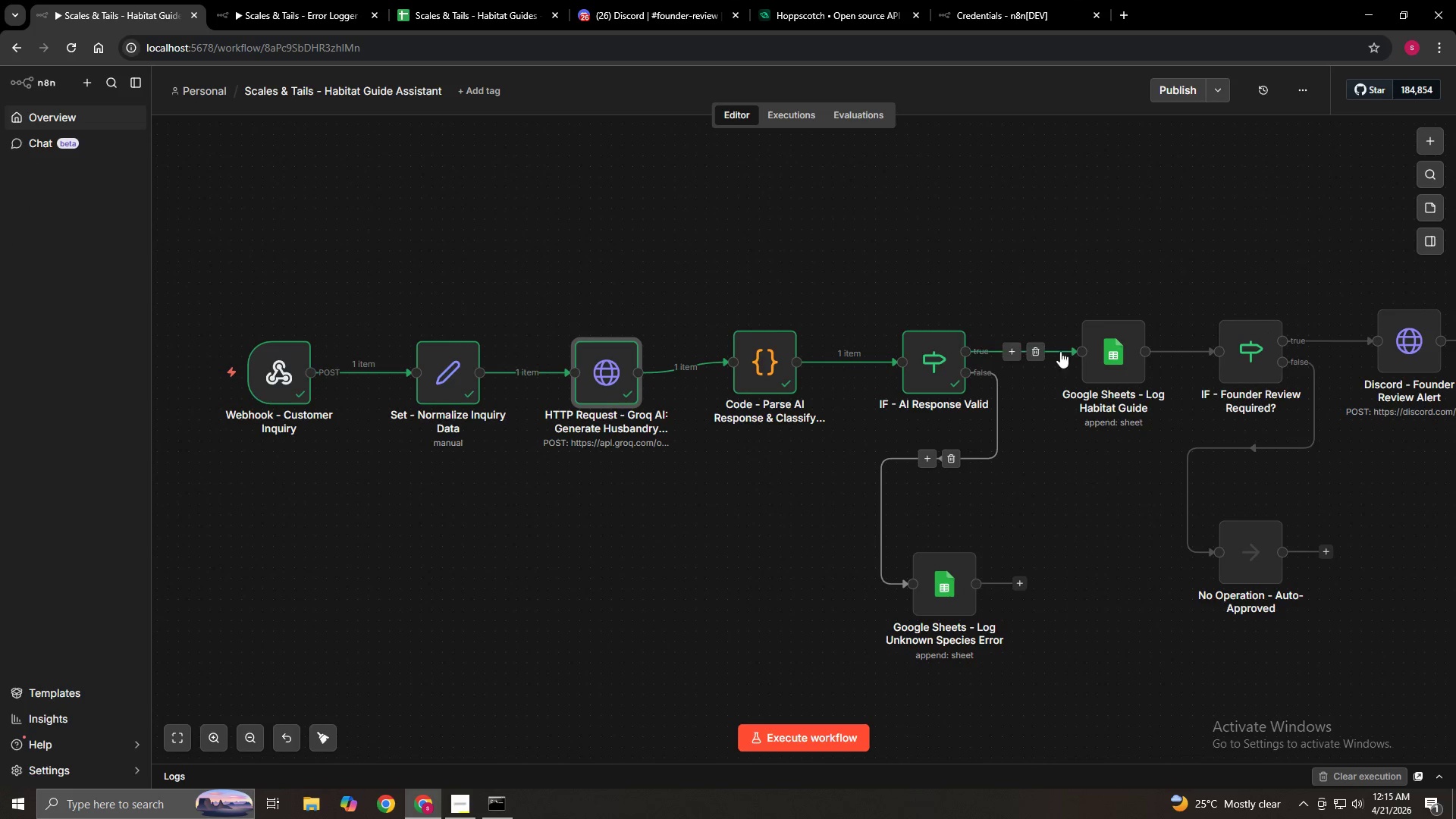 
left_click([1088, 306])
 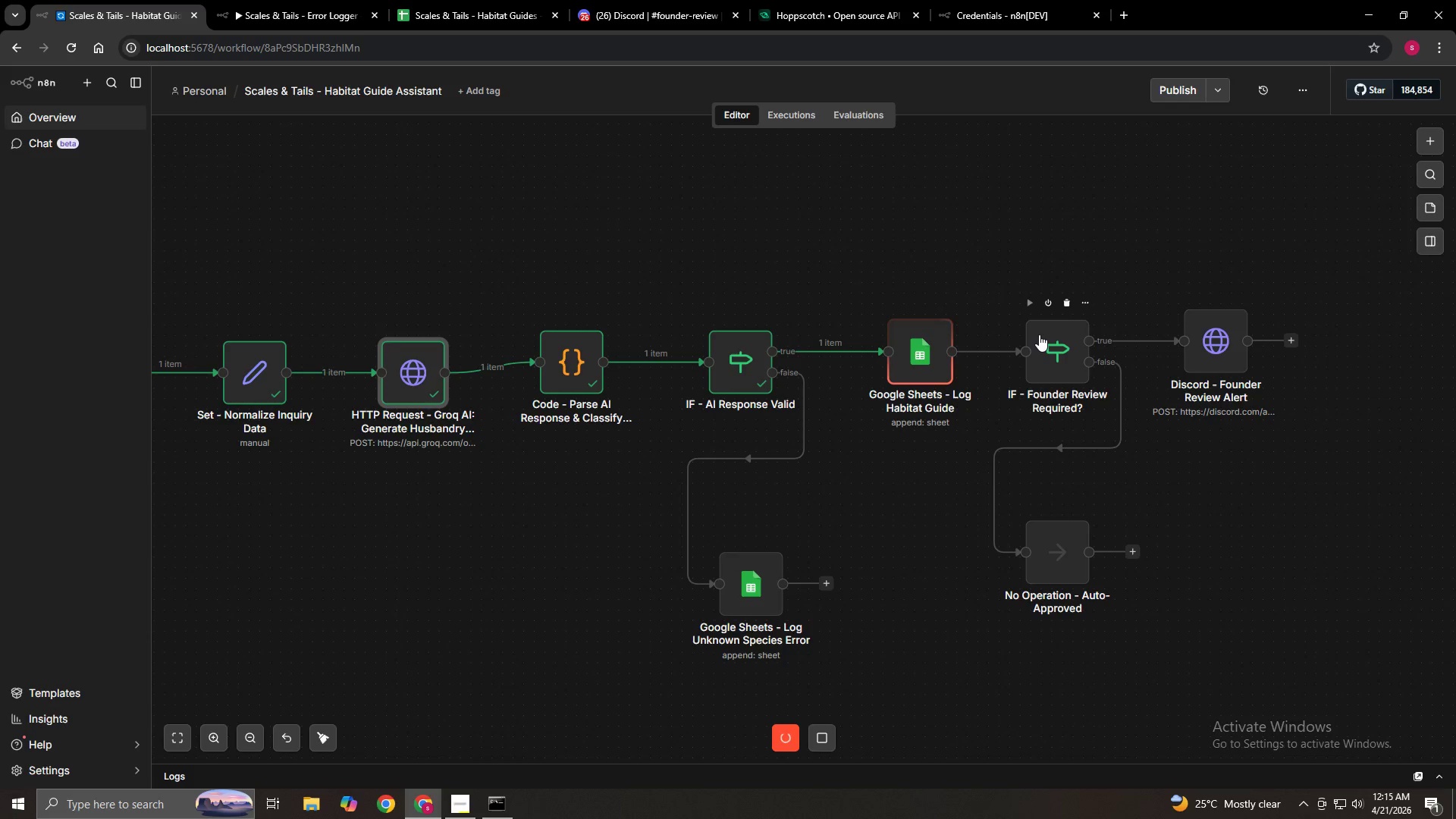 
wait(5.28)
 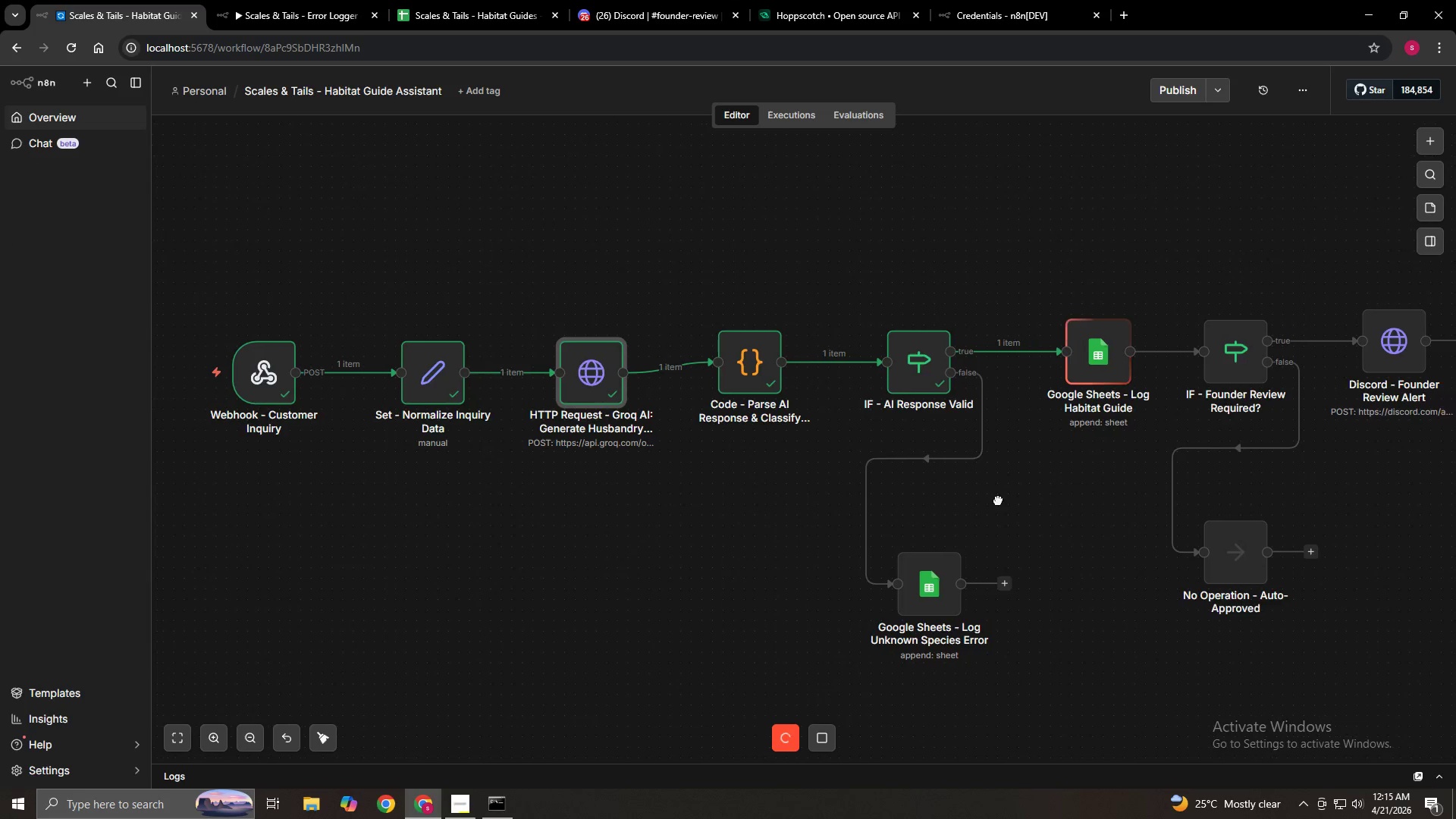 
left_click([1027, 307])
 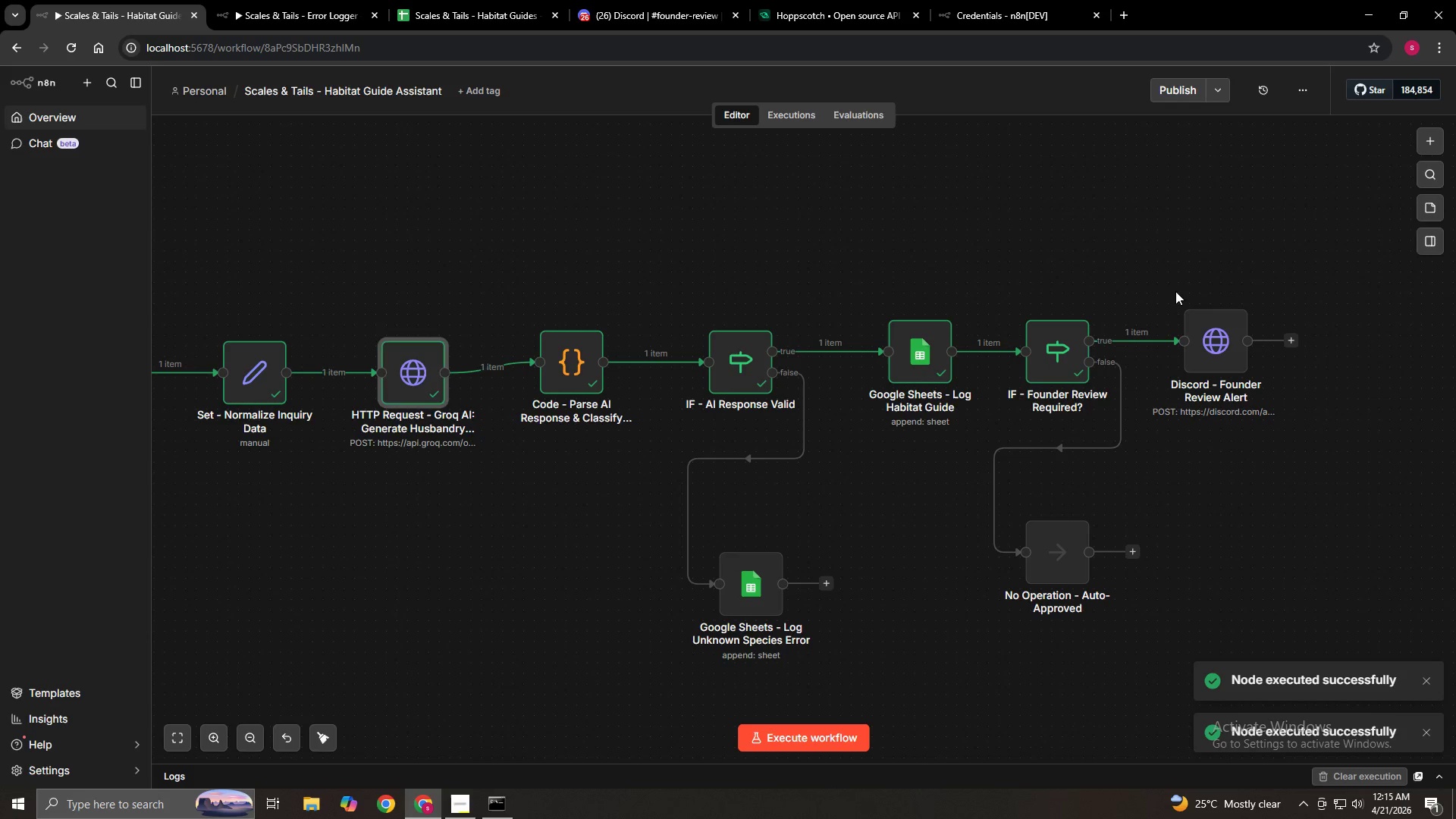 
left_click([1185, 293])
 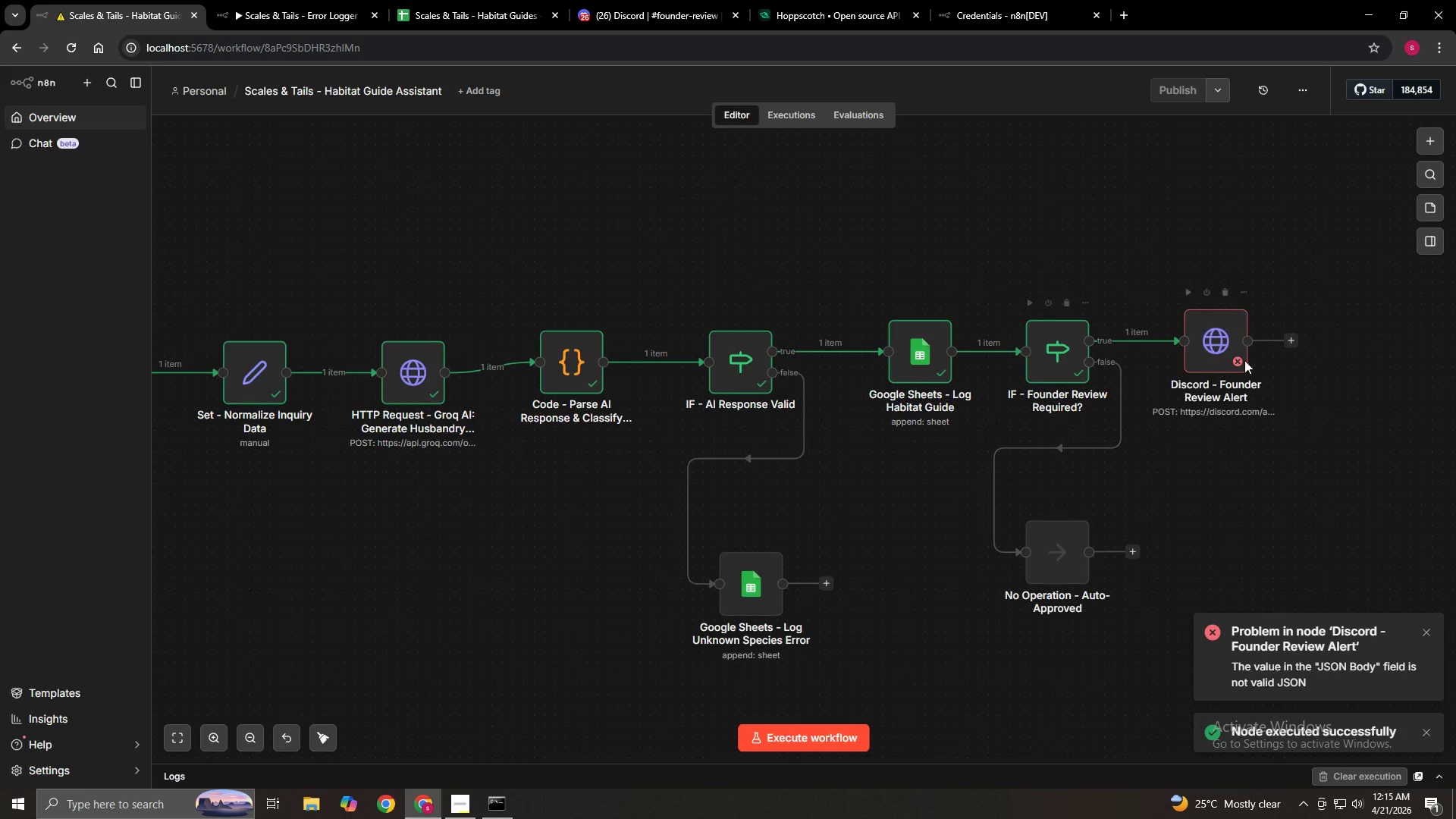 
double_click([1203, 340])
 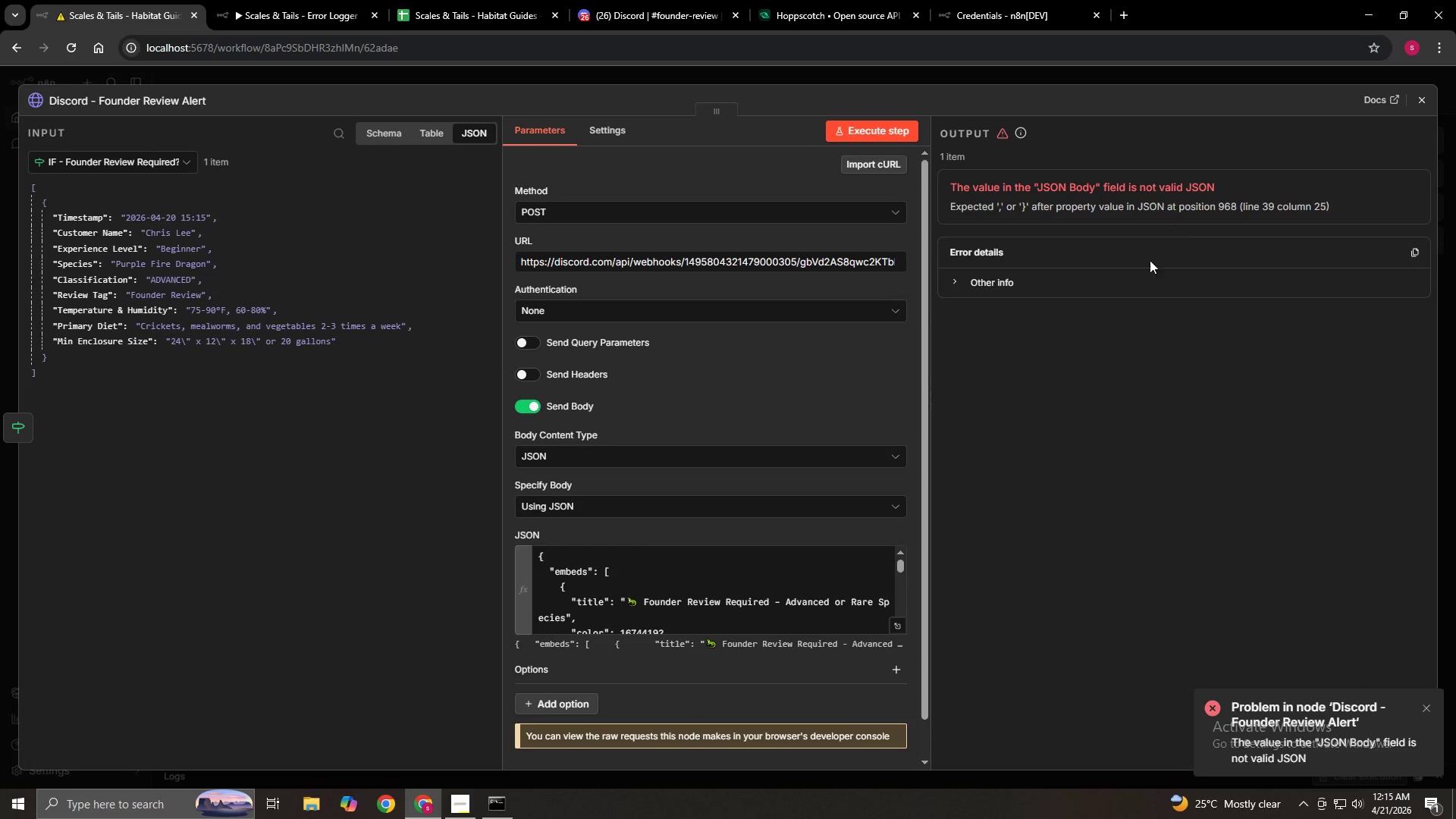 
scroll: coordinate [830, 576], scroll_direction: down, amount: 10.0
 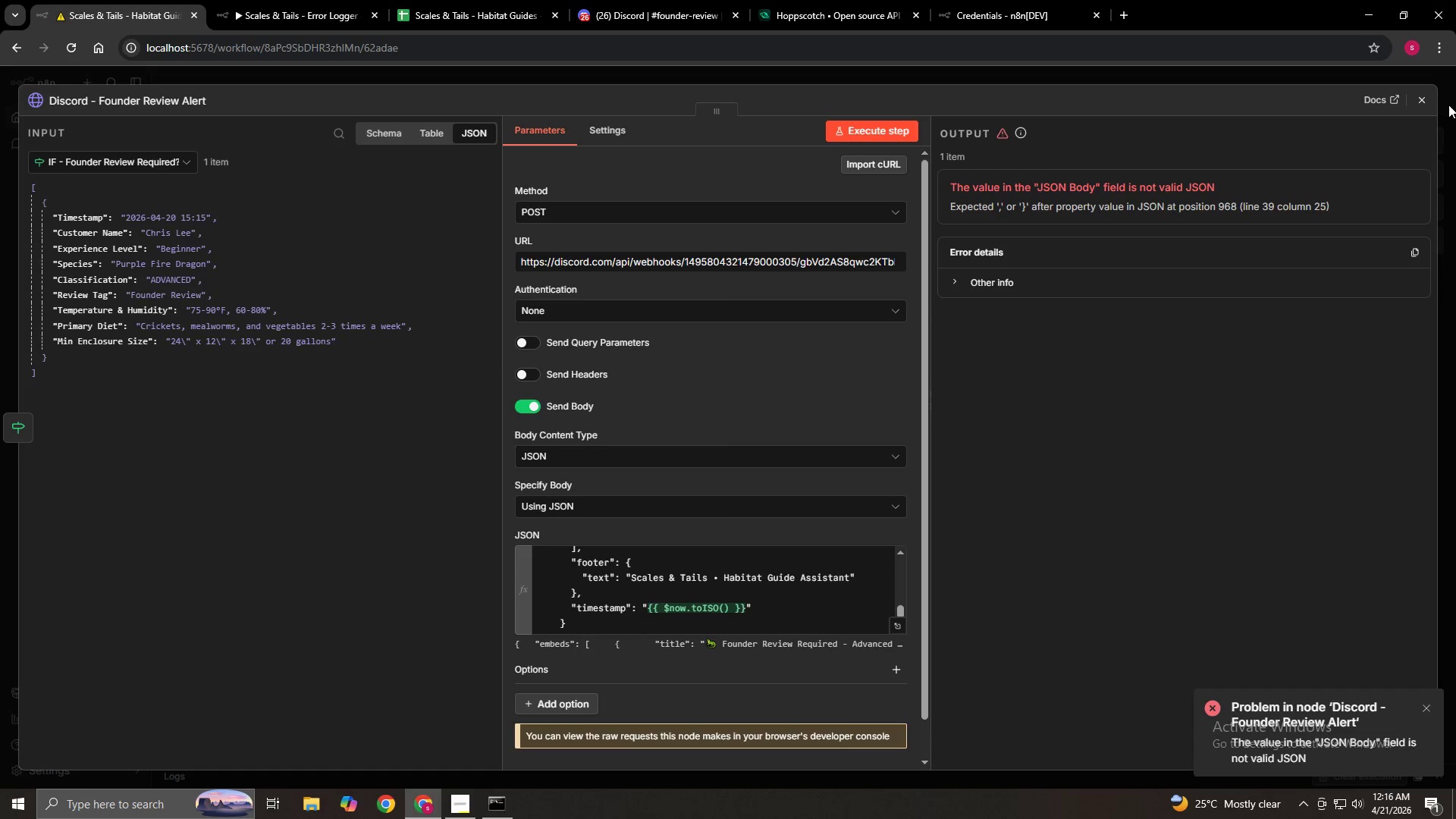 
left_click([1430, 99])
 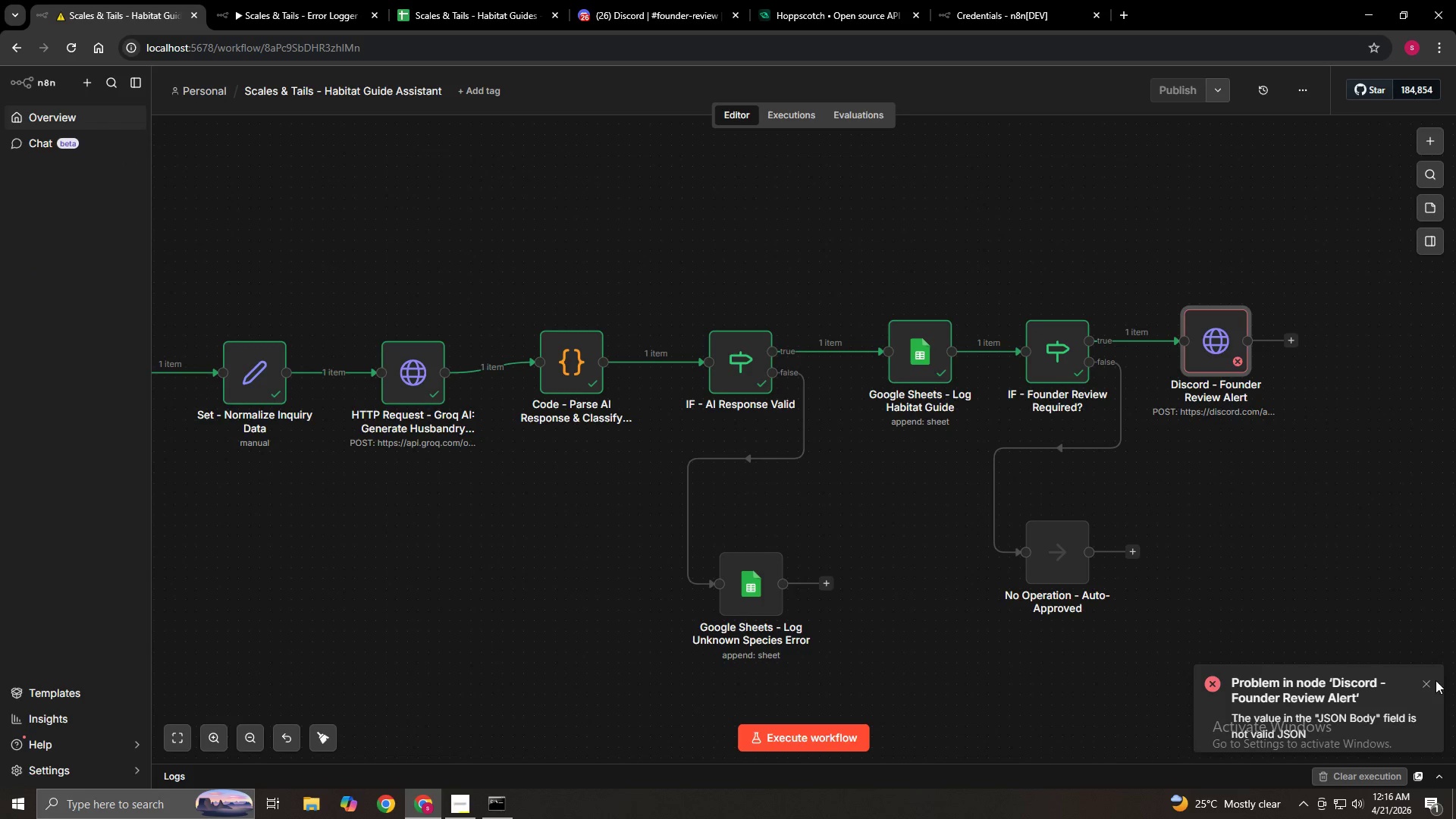 